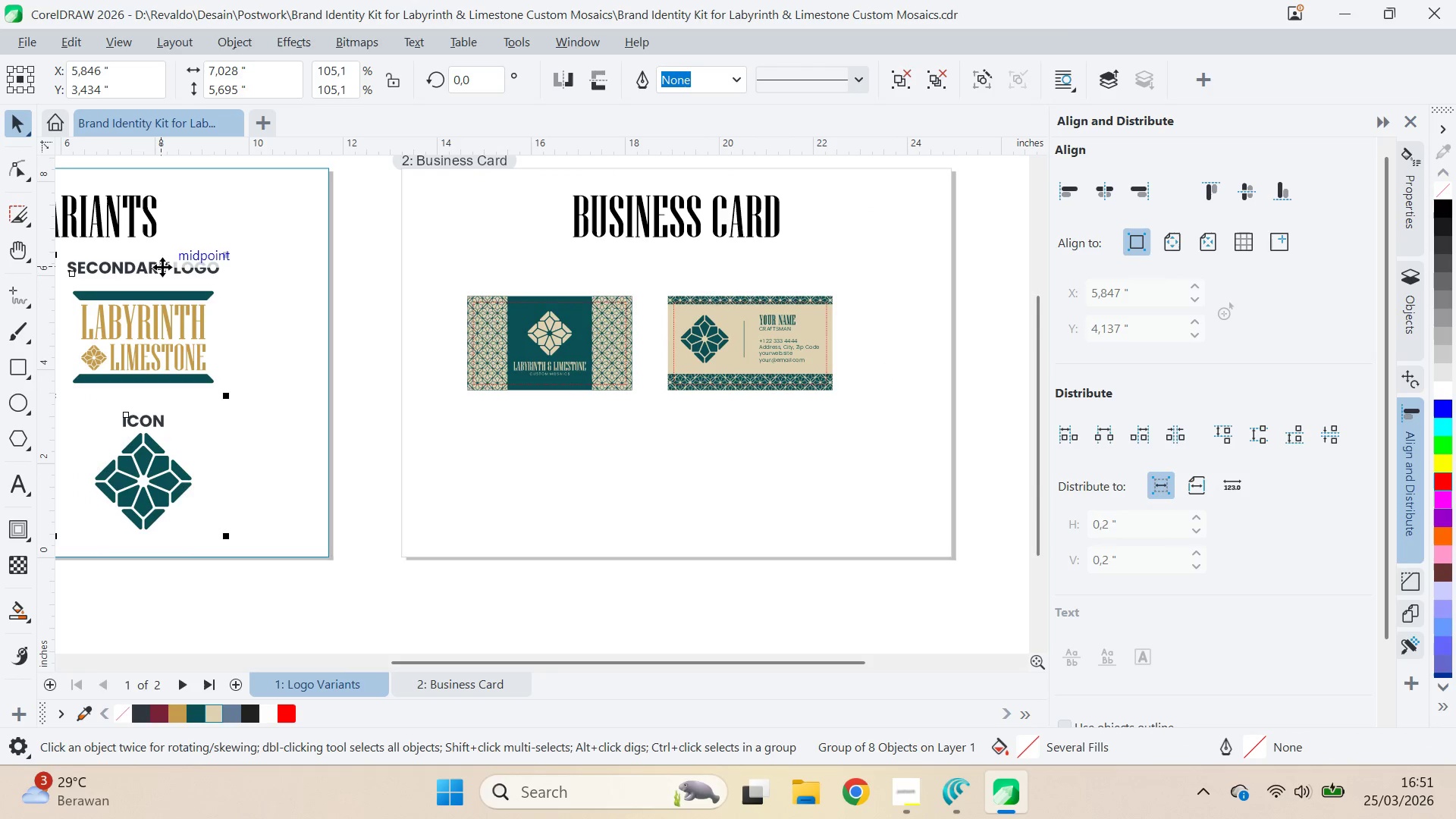 
hold_key(key=ControlLeft, duration=0.42)
left_click([162, 267])
 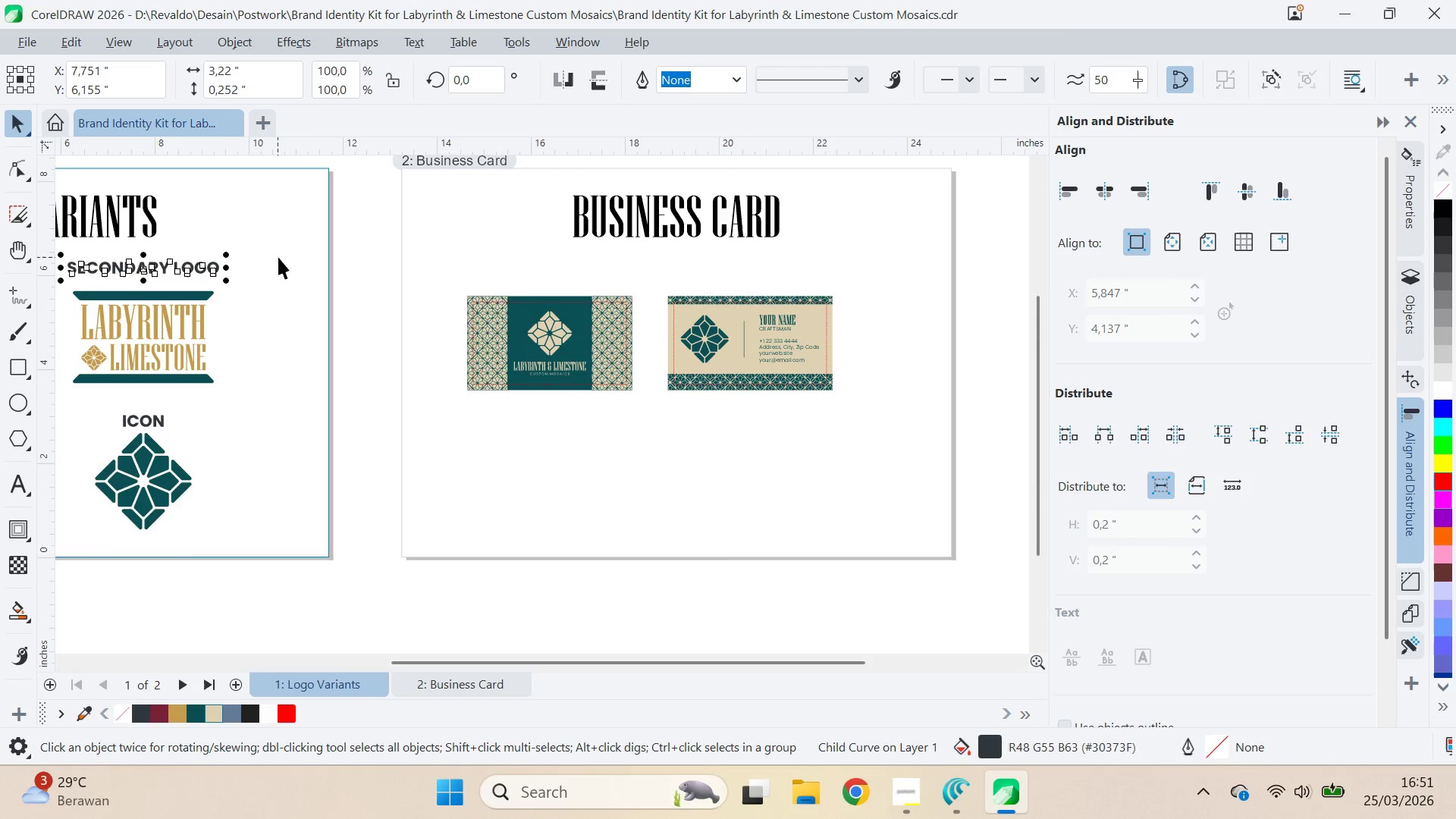 
left_click([278, 256])
 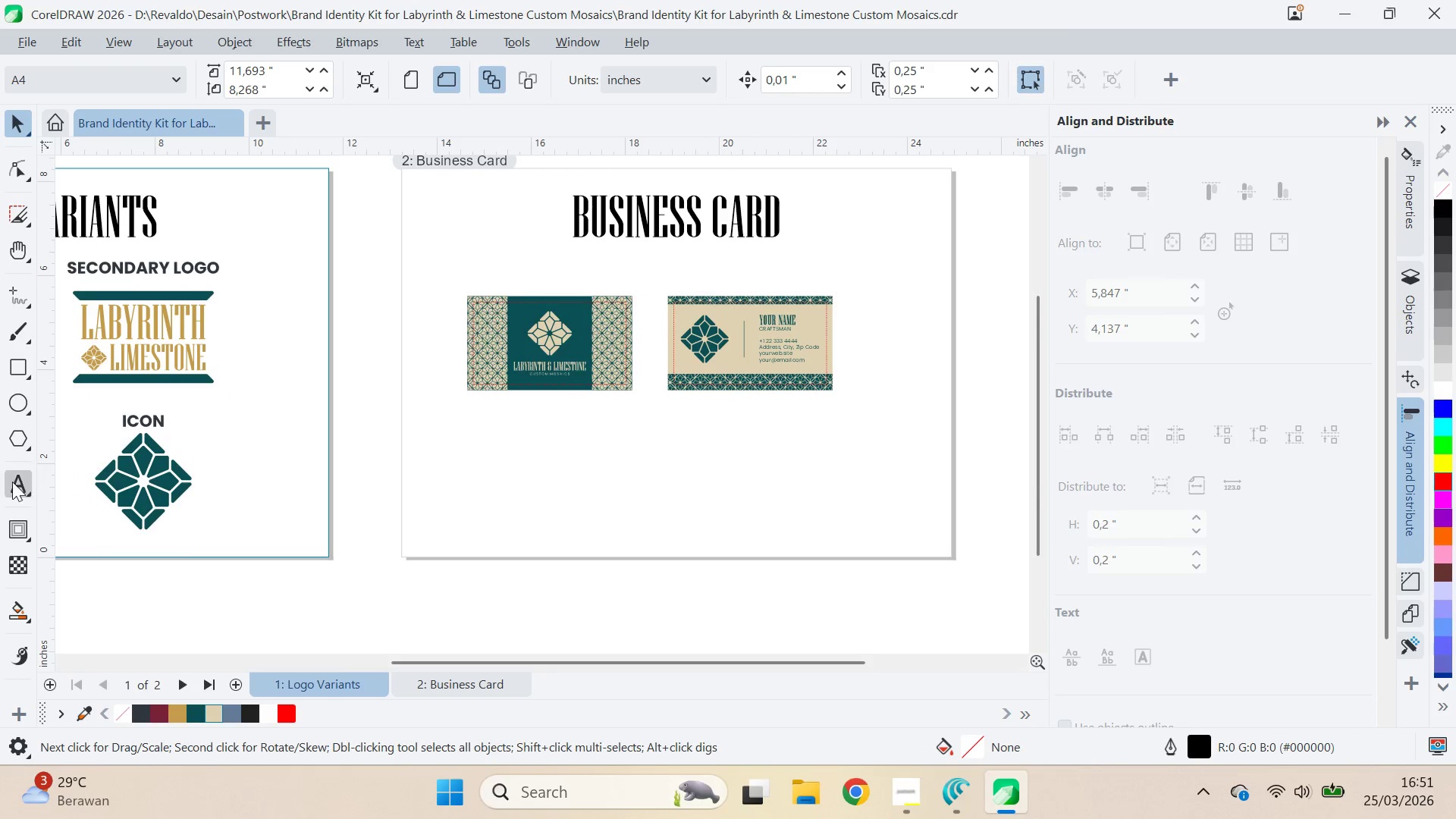 
left_click([580, 497])
 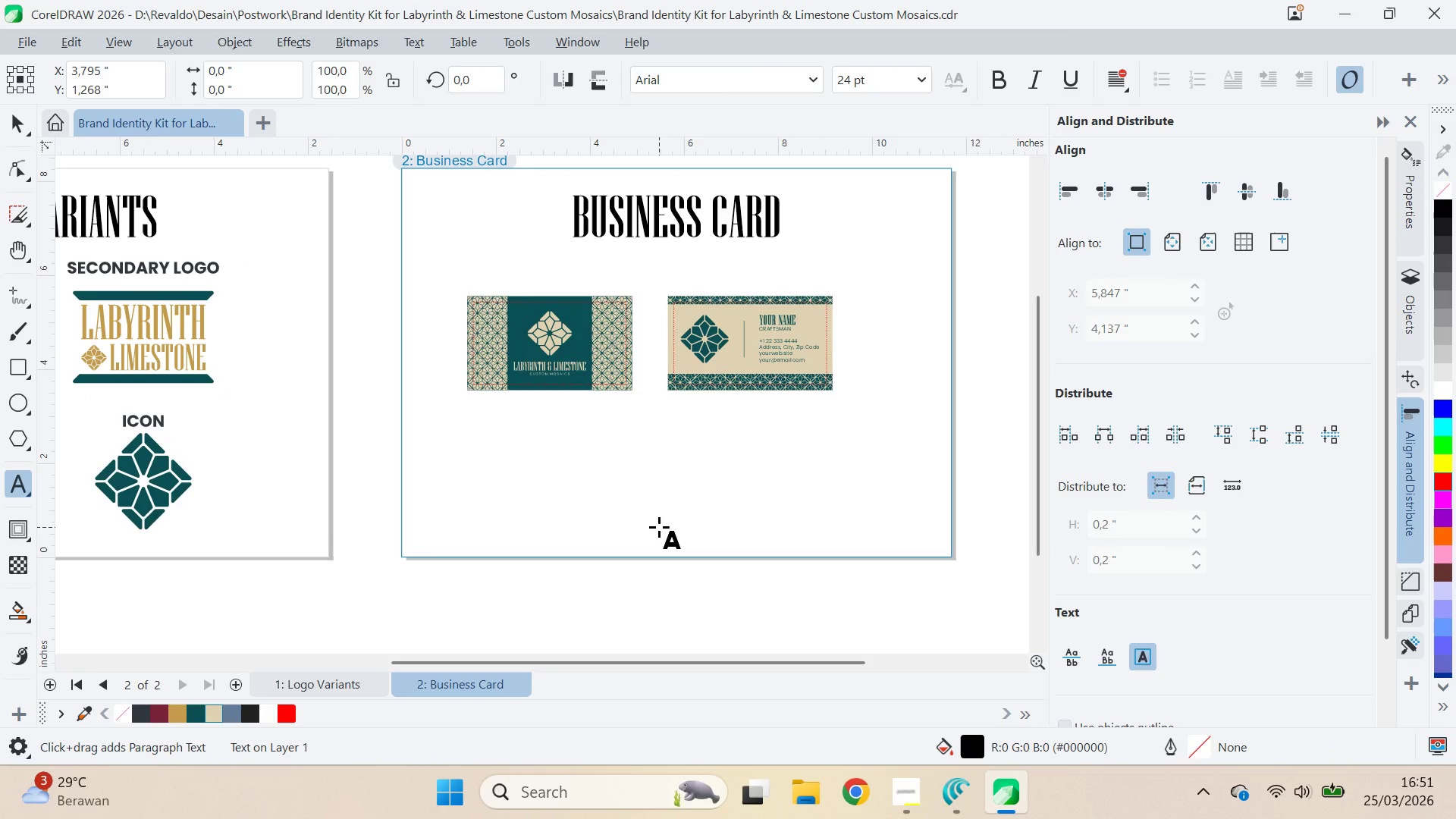 
type(Fron)
key(Backspace)
key(Backspace)
key(Backspace)
type(ROTN)
key(Backspace)
key(Backspace)
type(NT)
 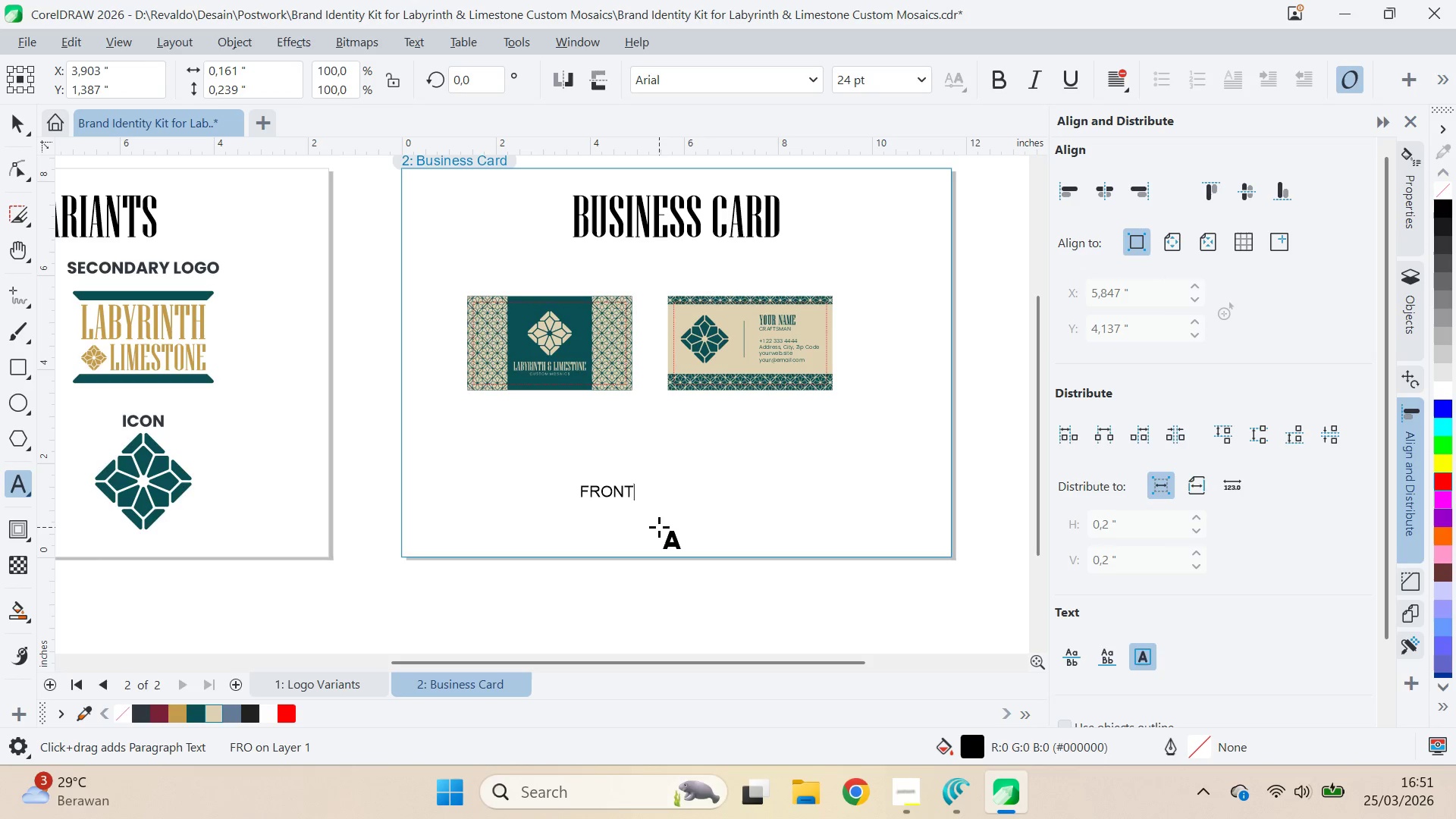 
key(Enter)
 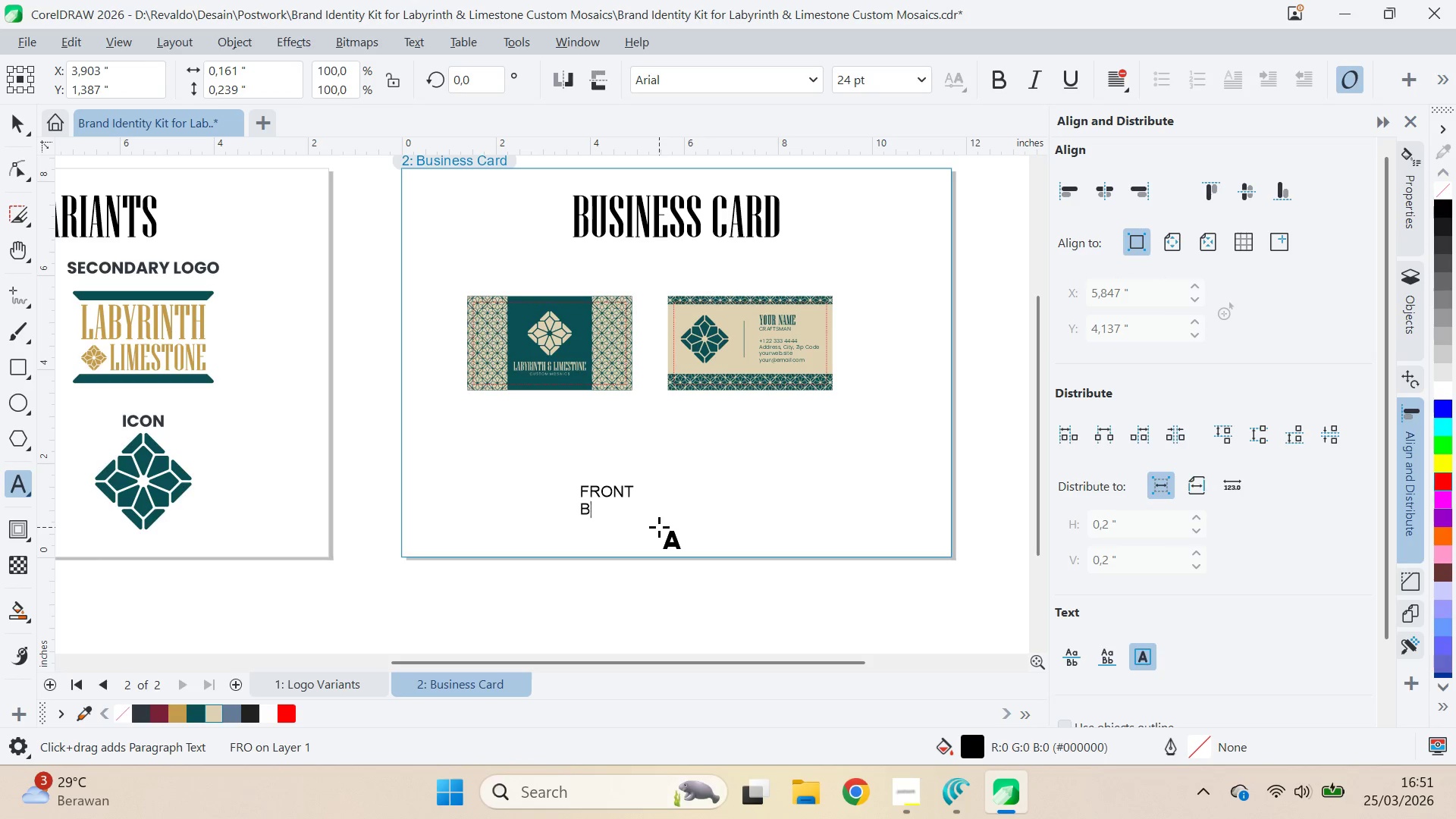 
type(BACK)
 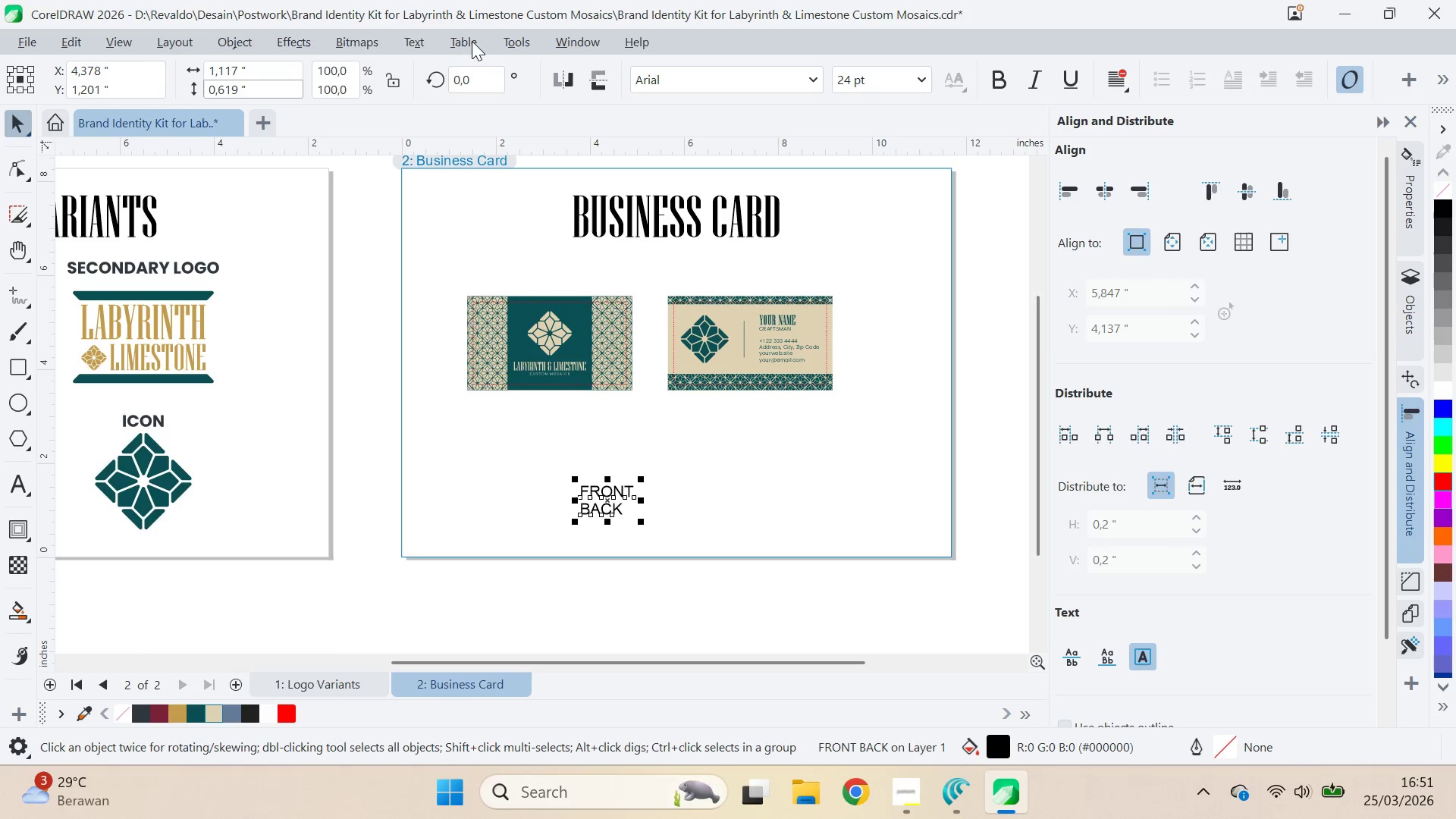 
left_click([811, 73])
 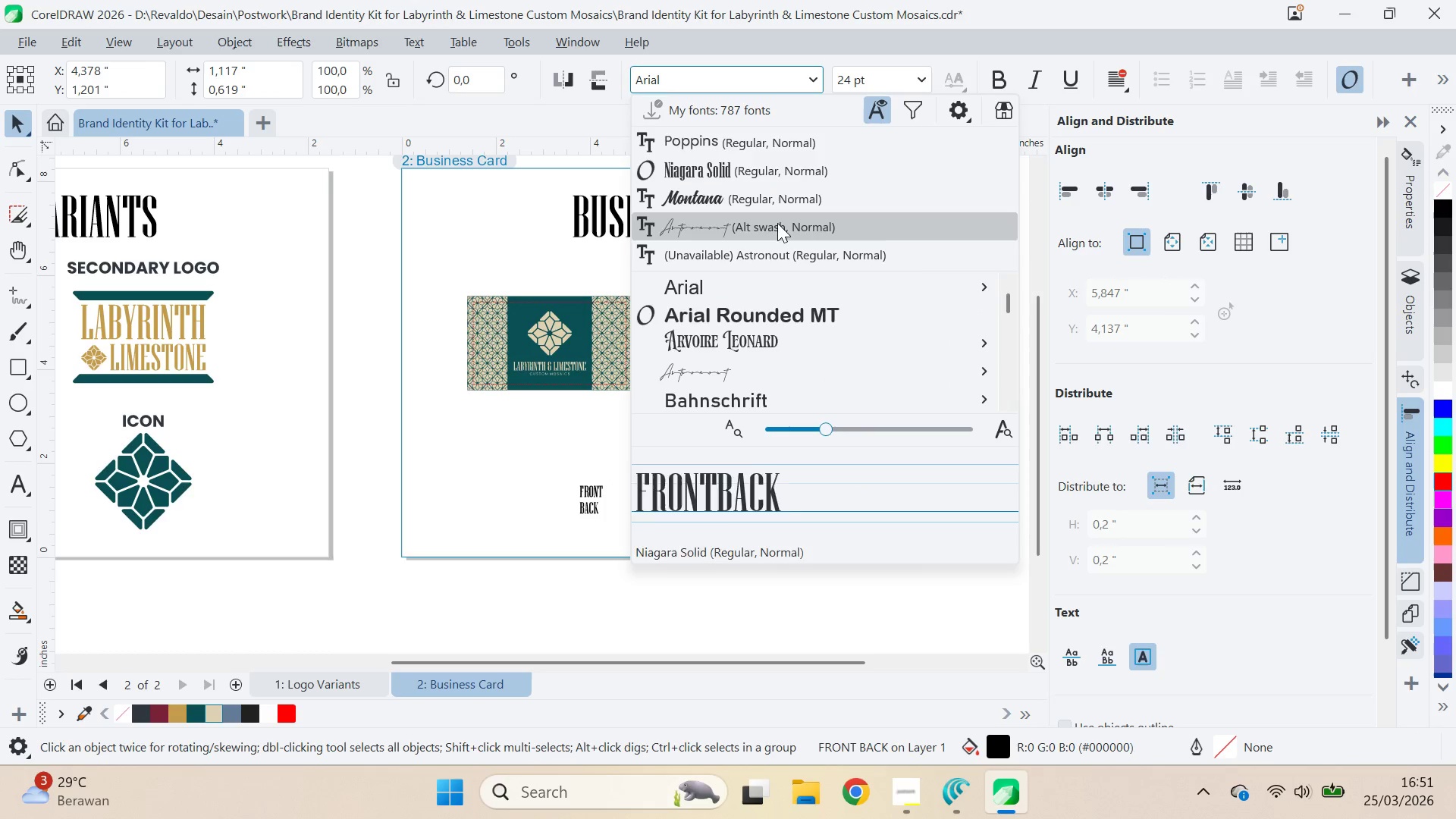 
left_click([777, 152])
 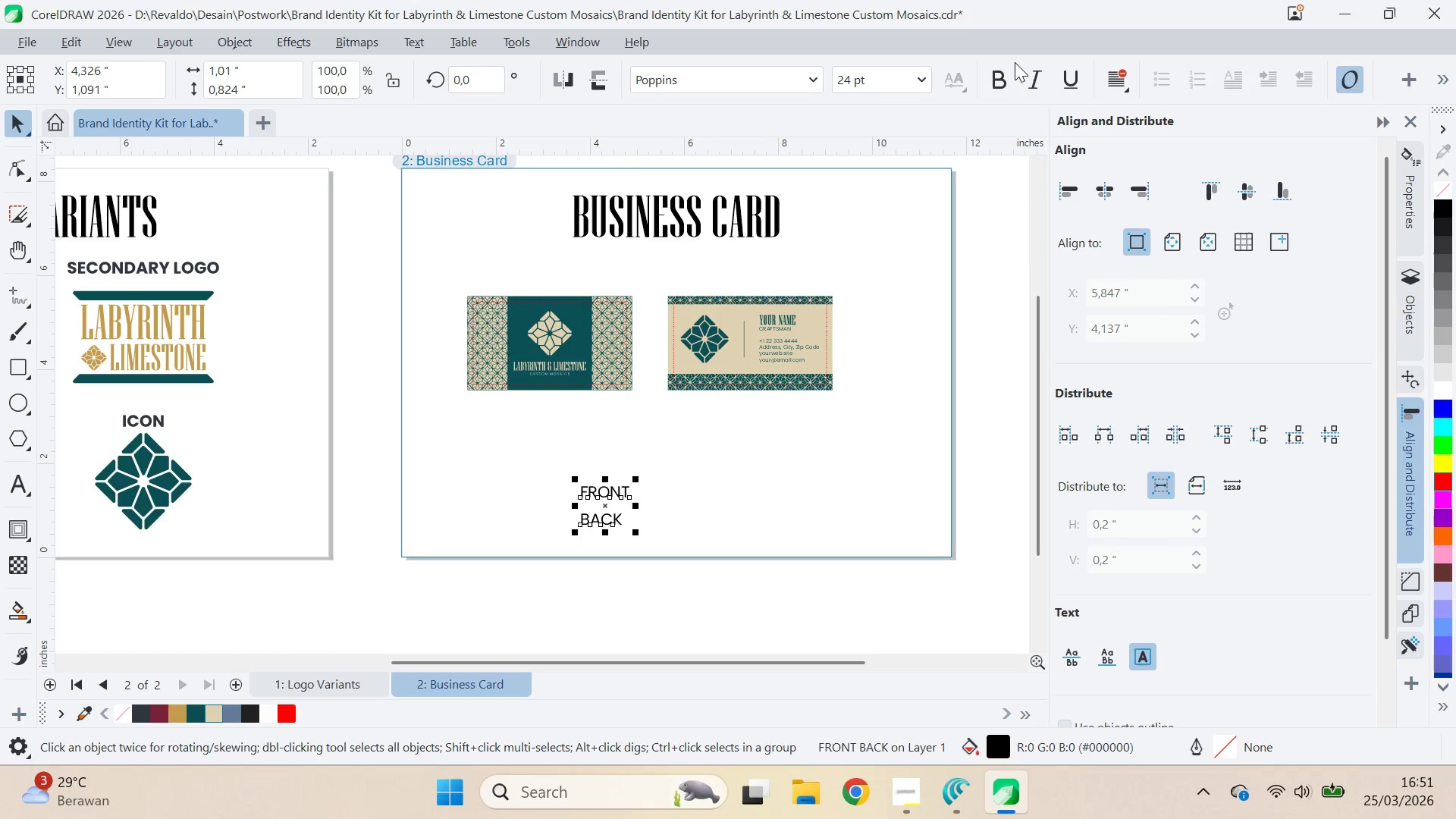 
double_click([1012, 74])
 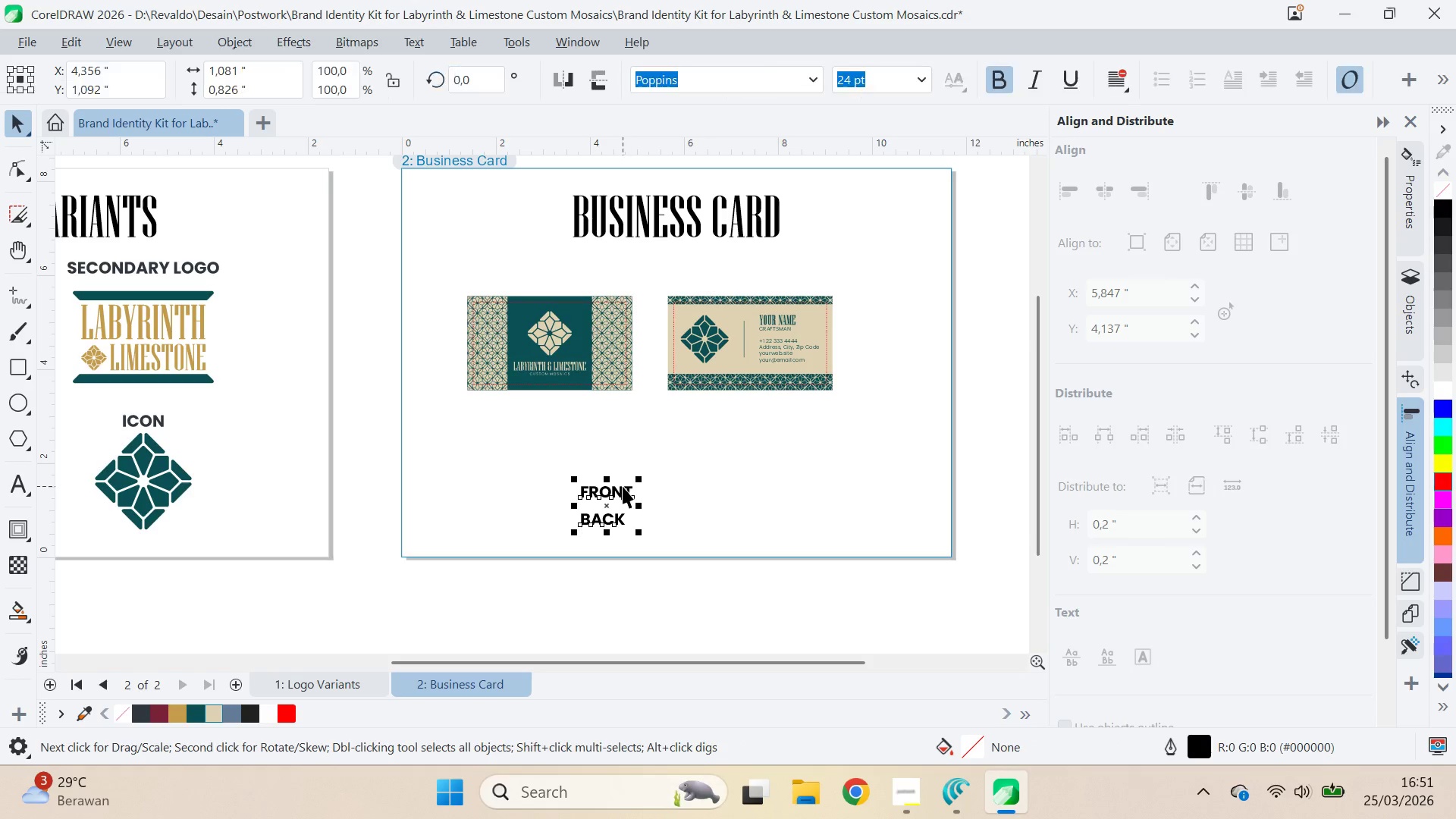 
key(Control+K)
 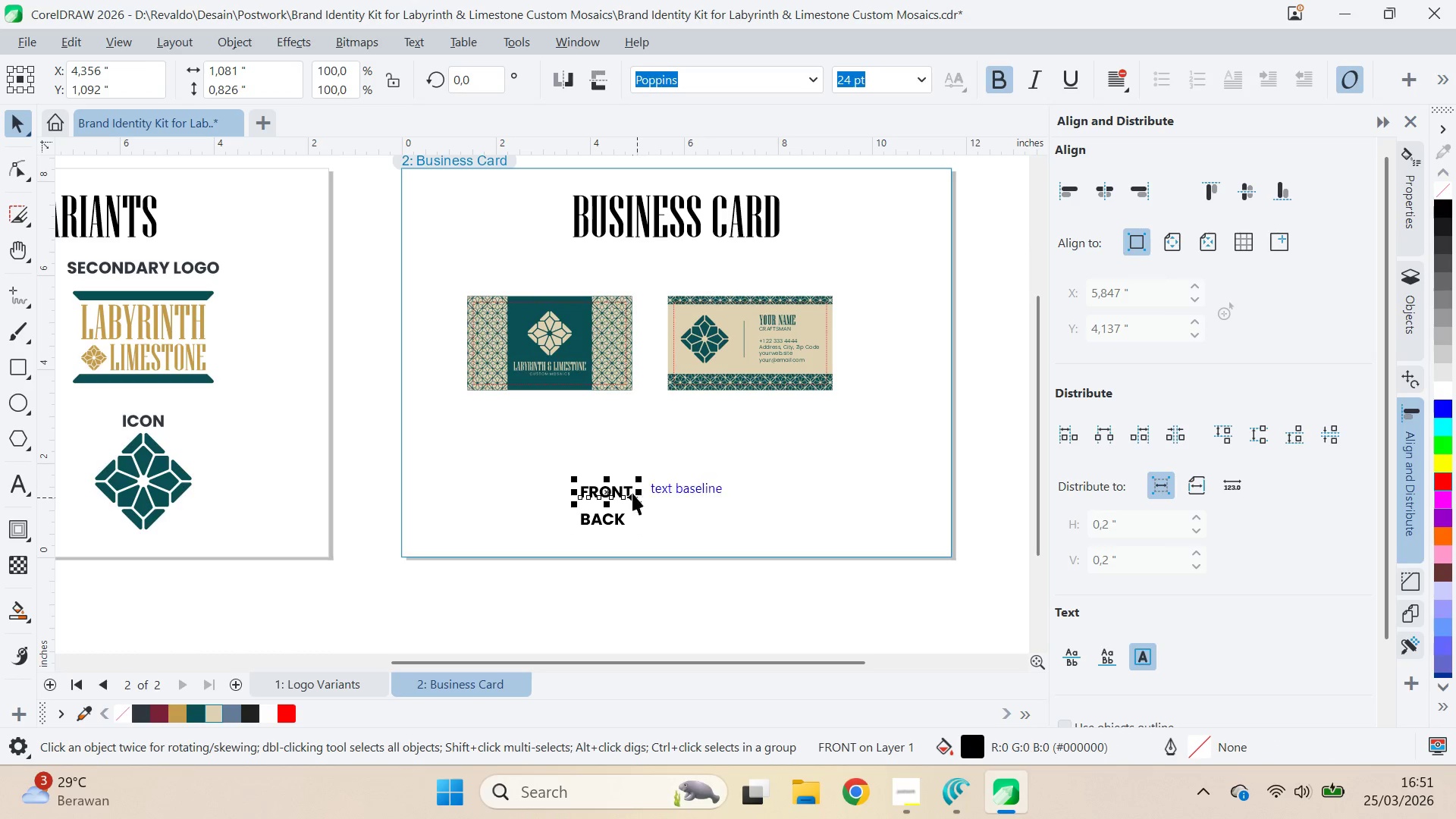 
left_click_drag(start_coordinate=[625, 486], to_coordinate=[579, 273])
 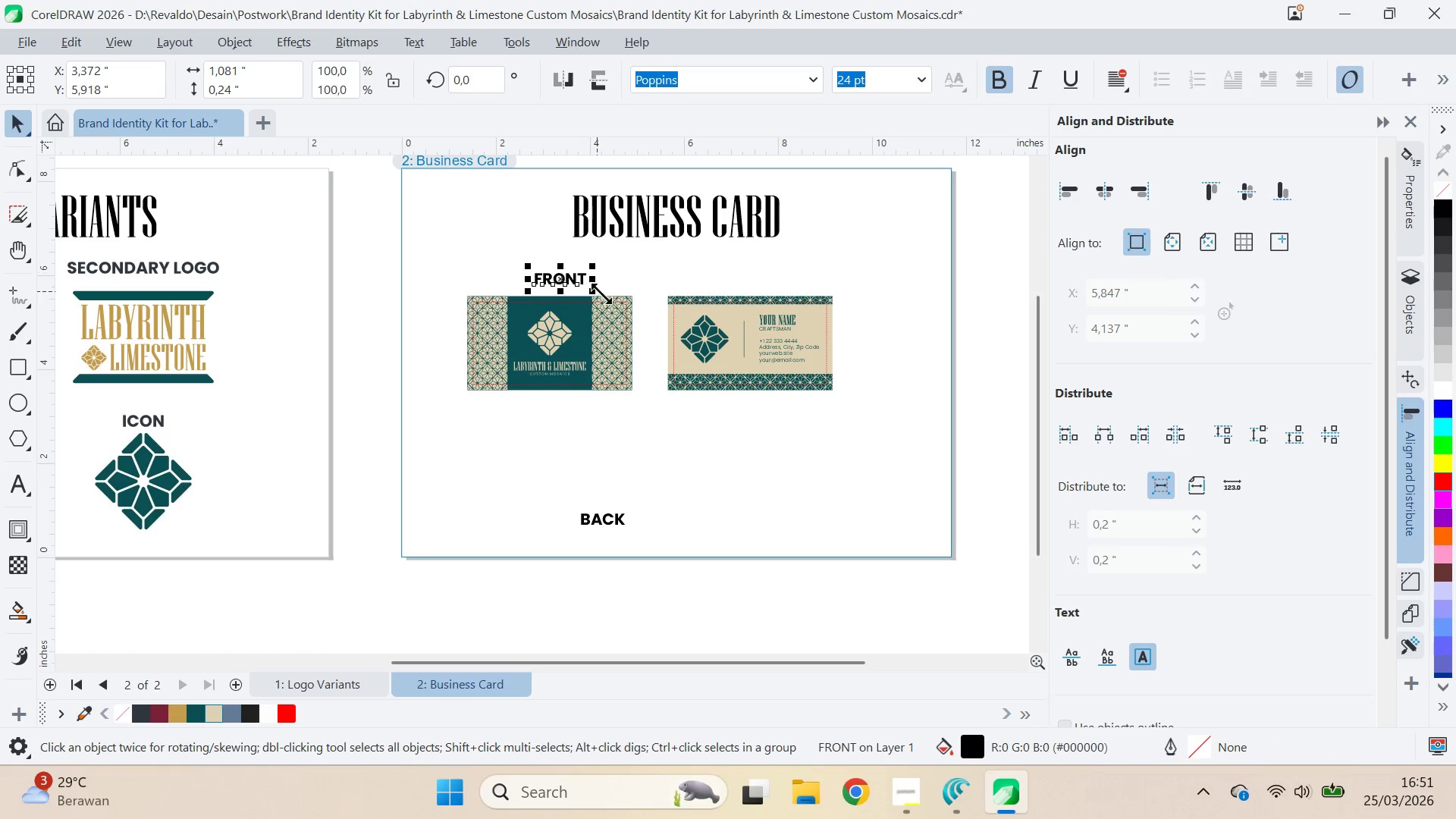 
hold_key(key=ShiftLeft, duration=0.61)
left_click([620, 309])
 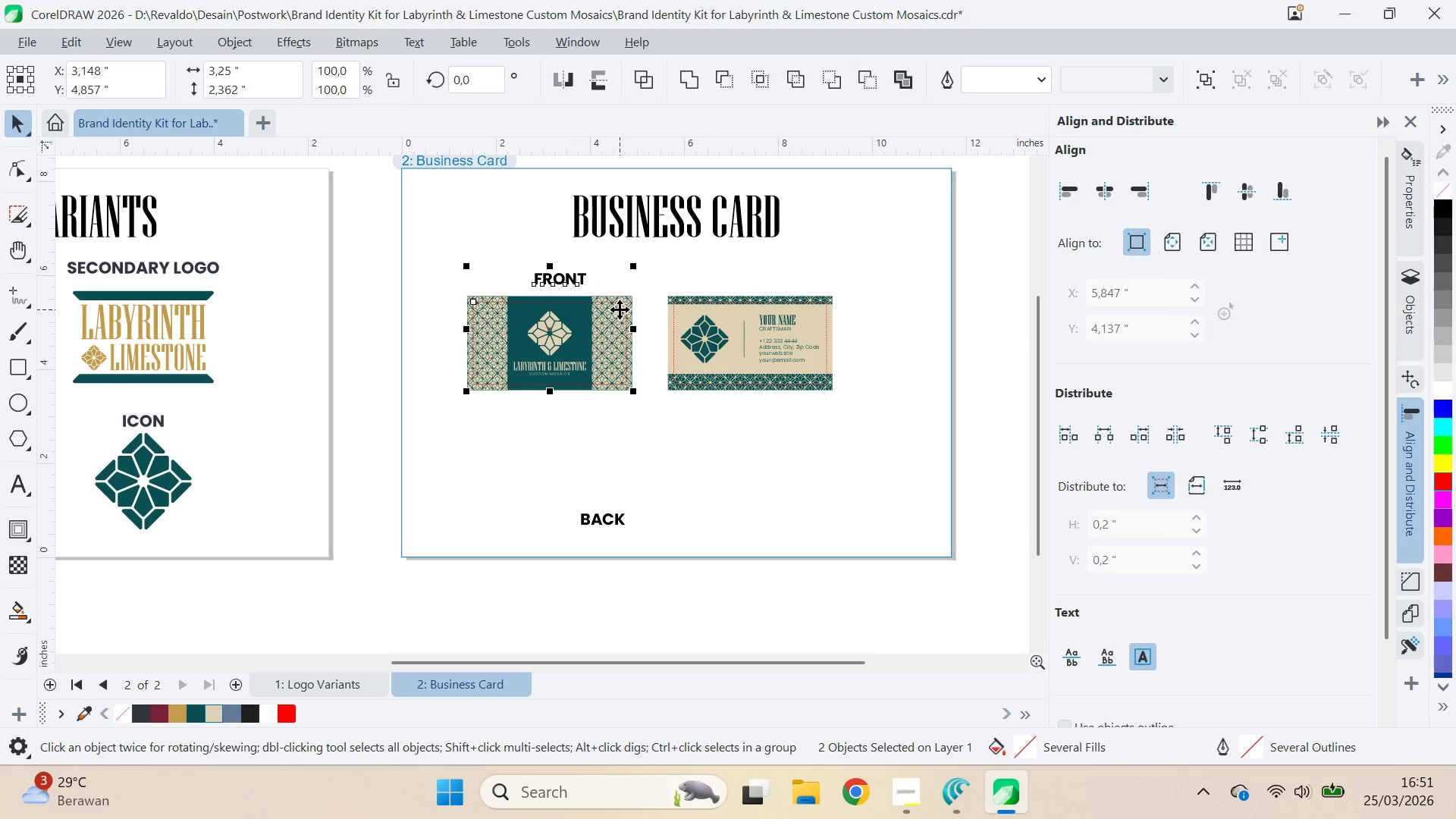 
key(C)
 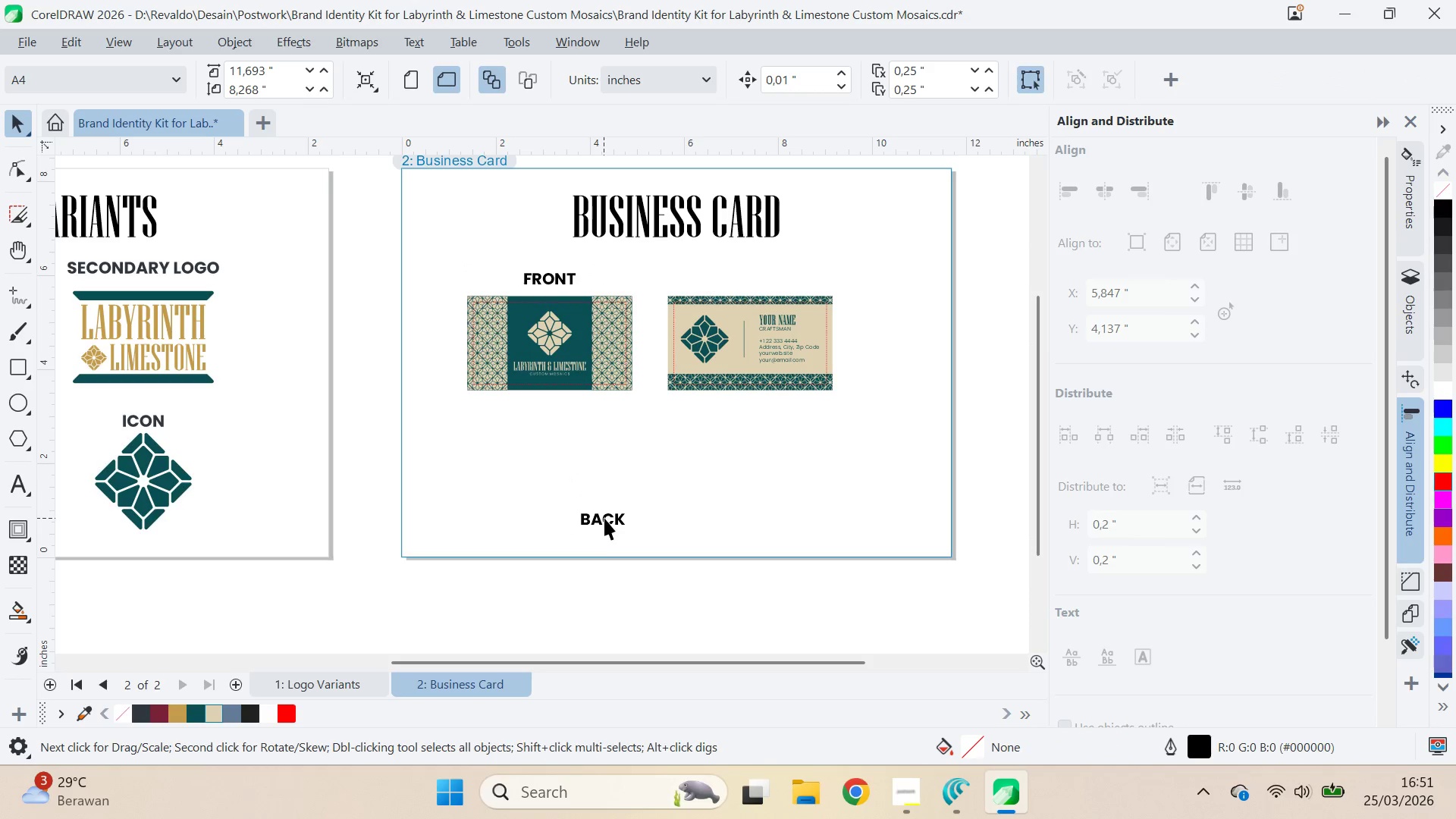 
hold_key(key=ShiftLeft, duration=0.5)
left_click([567, 279])
 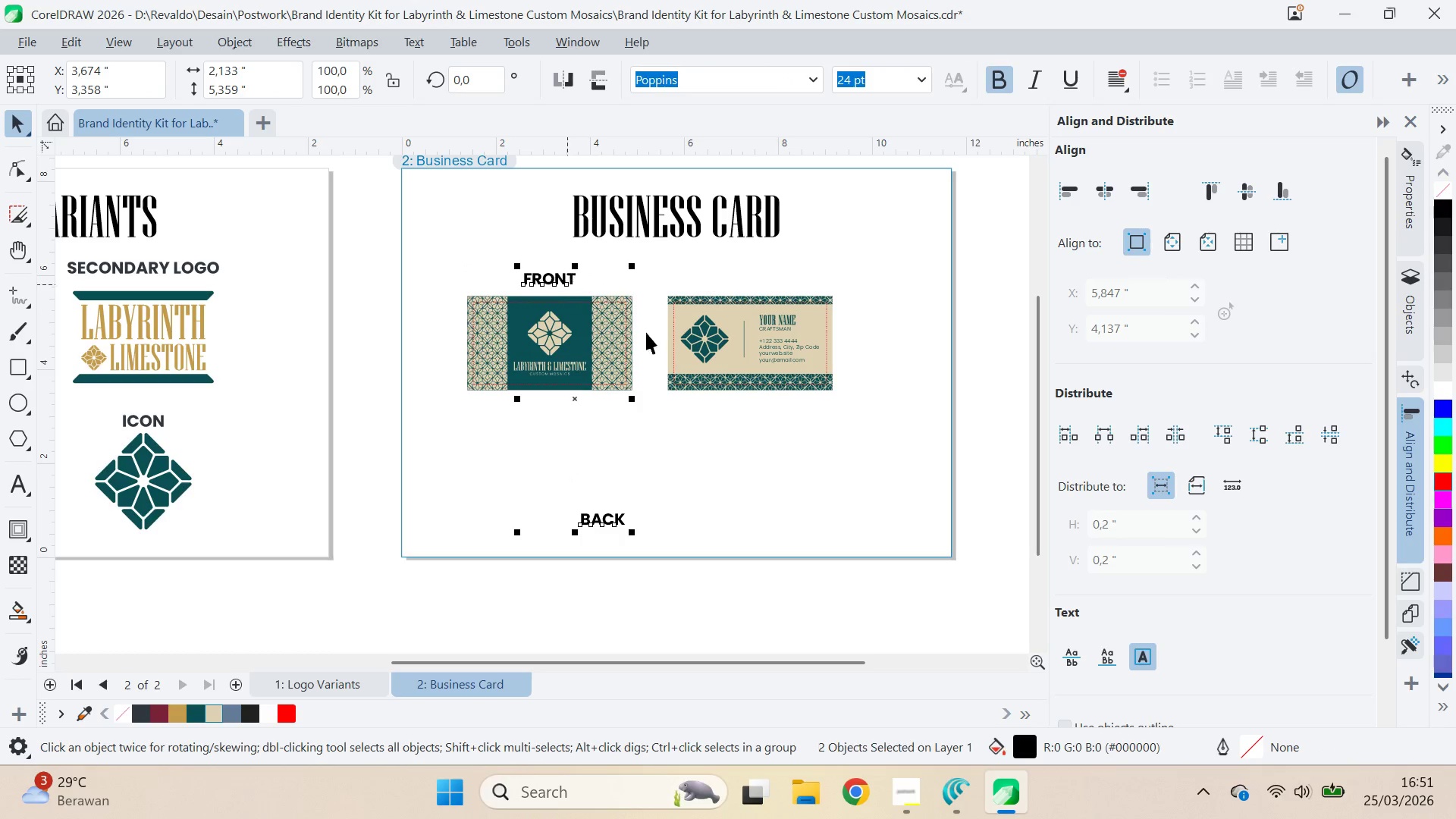 
key(E)
 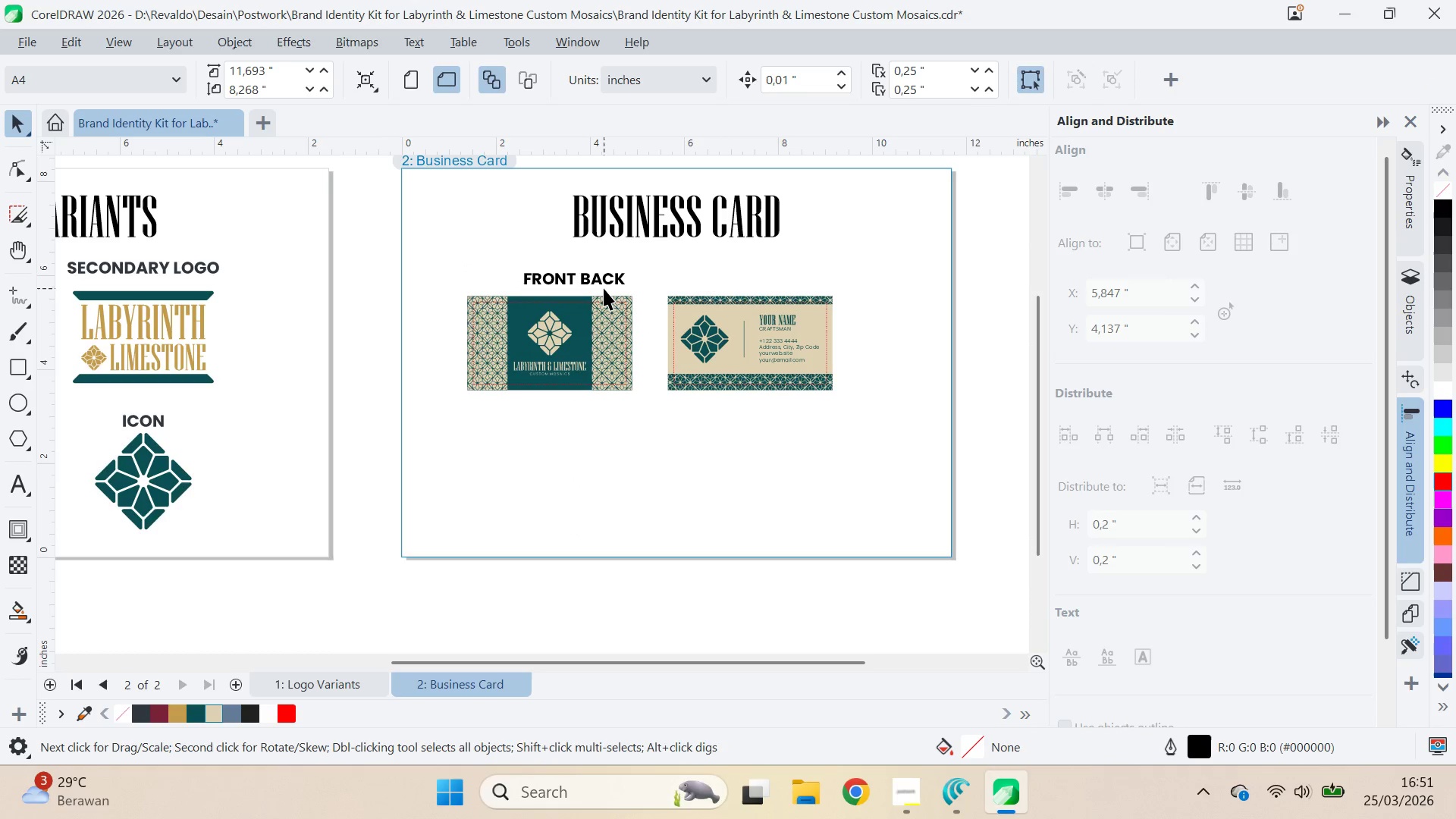 
double_click([605, 278])
 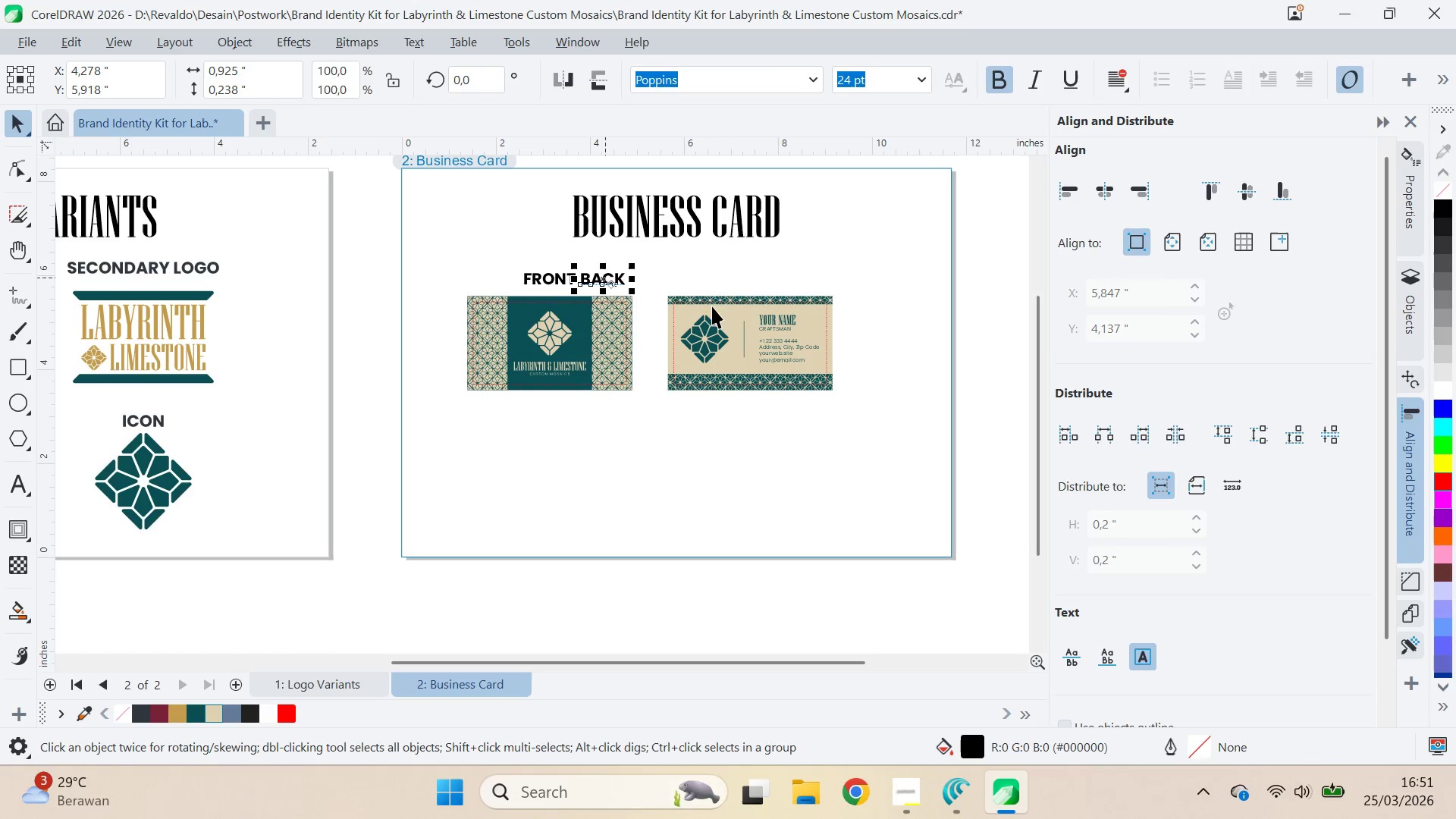 
hold_key(key=ShiftLeft, duration=0.42)
left_click([723, 311])
 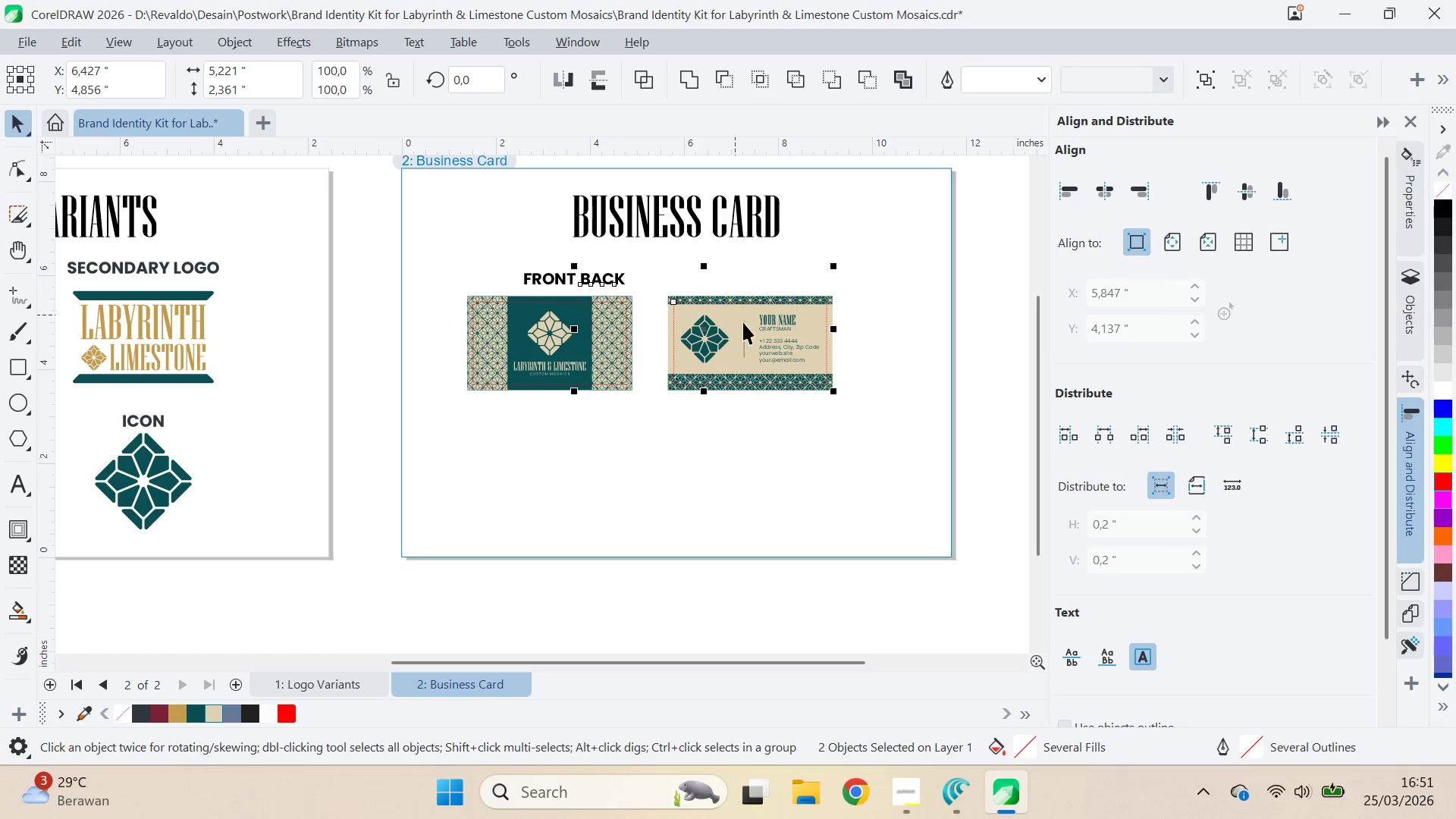 
key(C)
 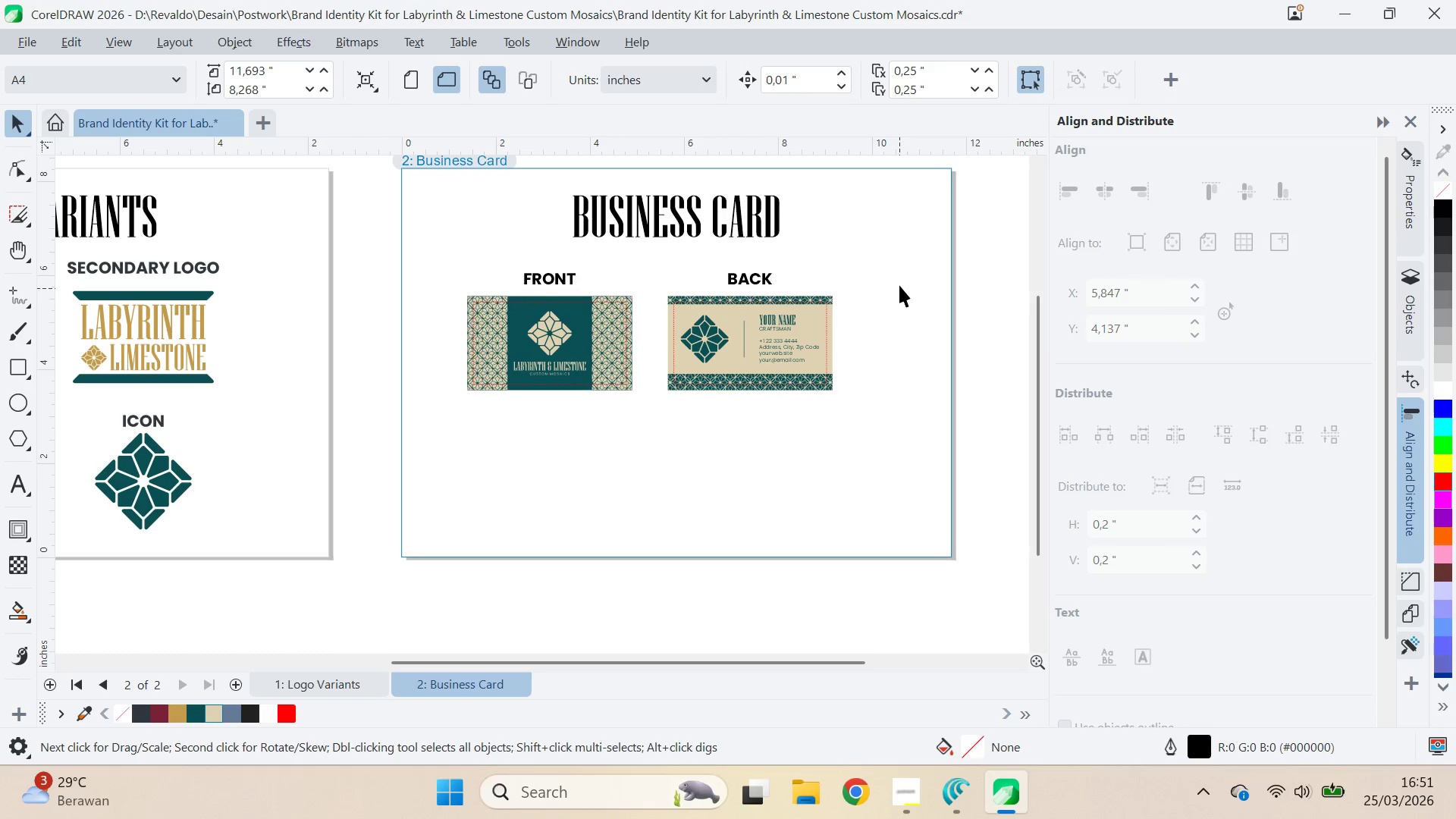 
left_click_drag(start_coordinate=[899, 261], to_coordinate=[451, 426])
 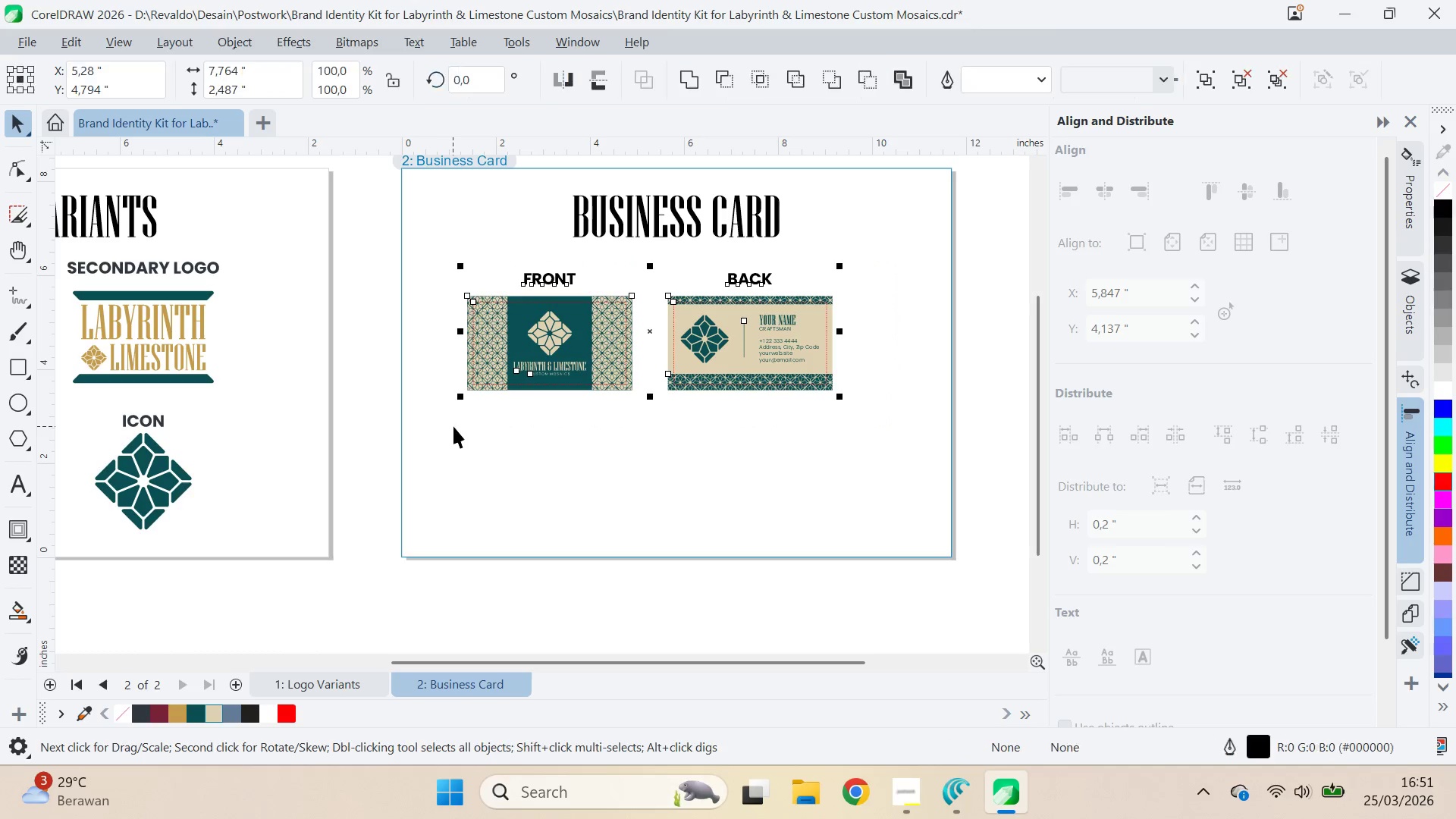 
key(Control+G)
 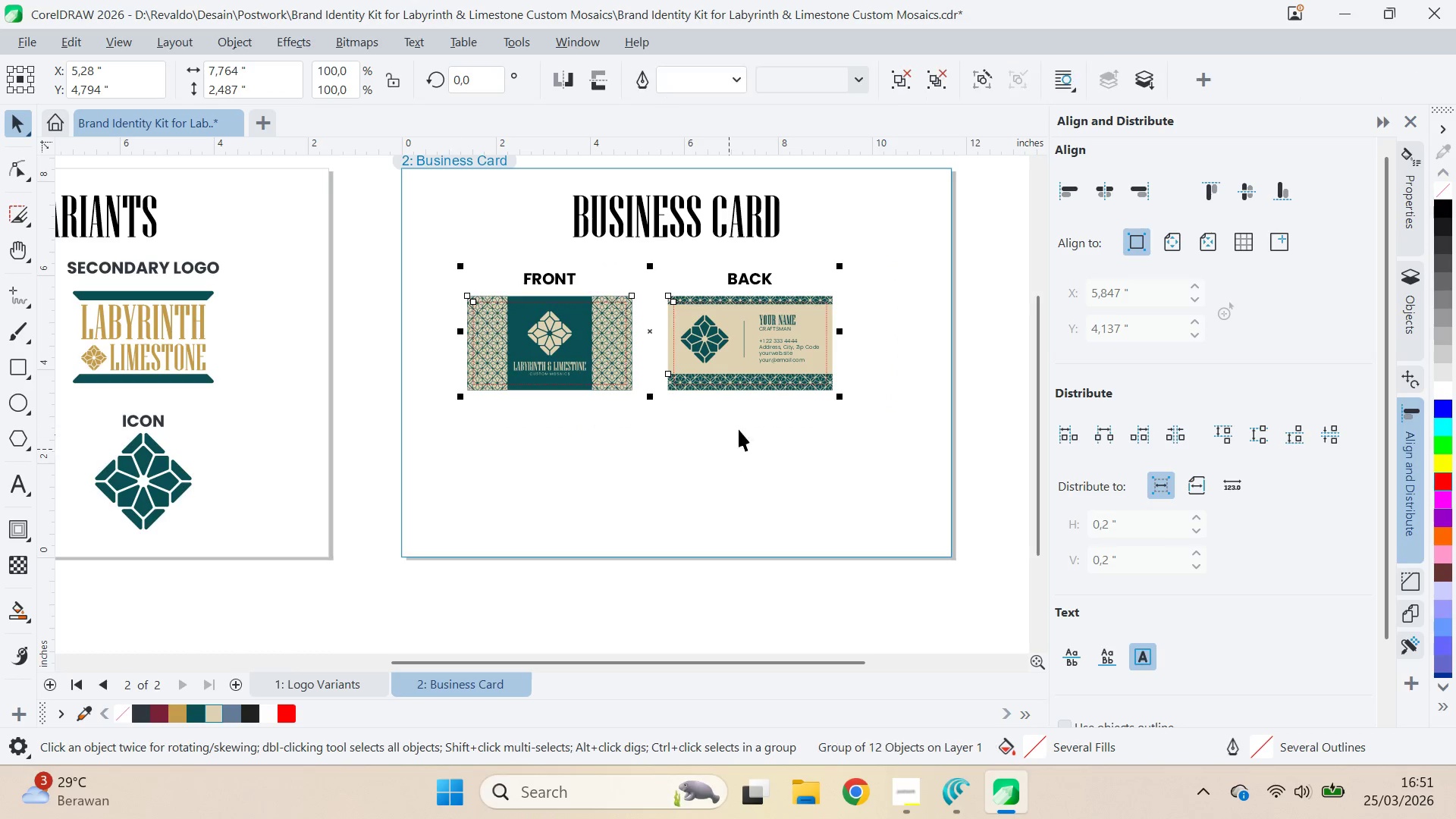 
hold_key(key=ShiftLeft, duration=0.52)
left_click([718, 232])
 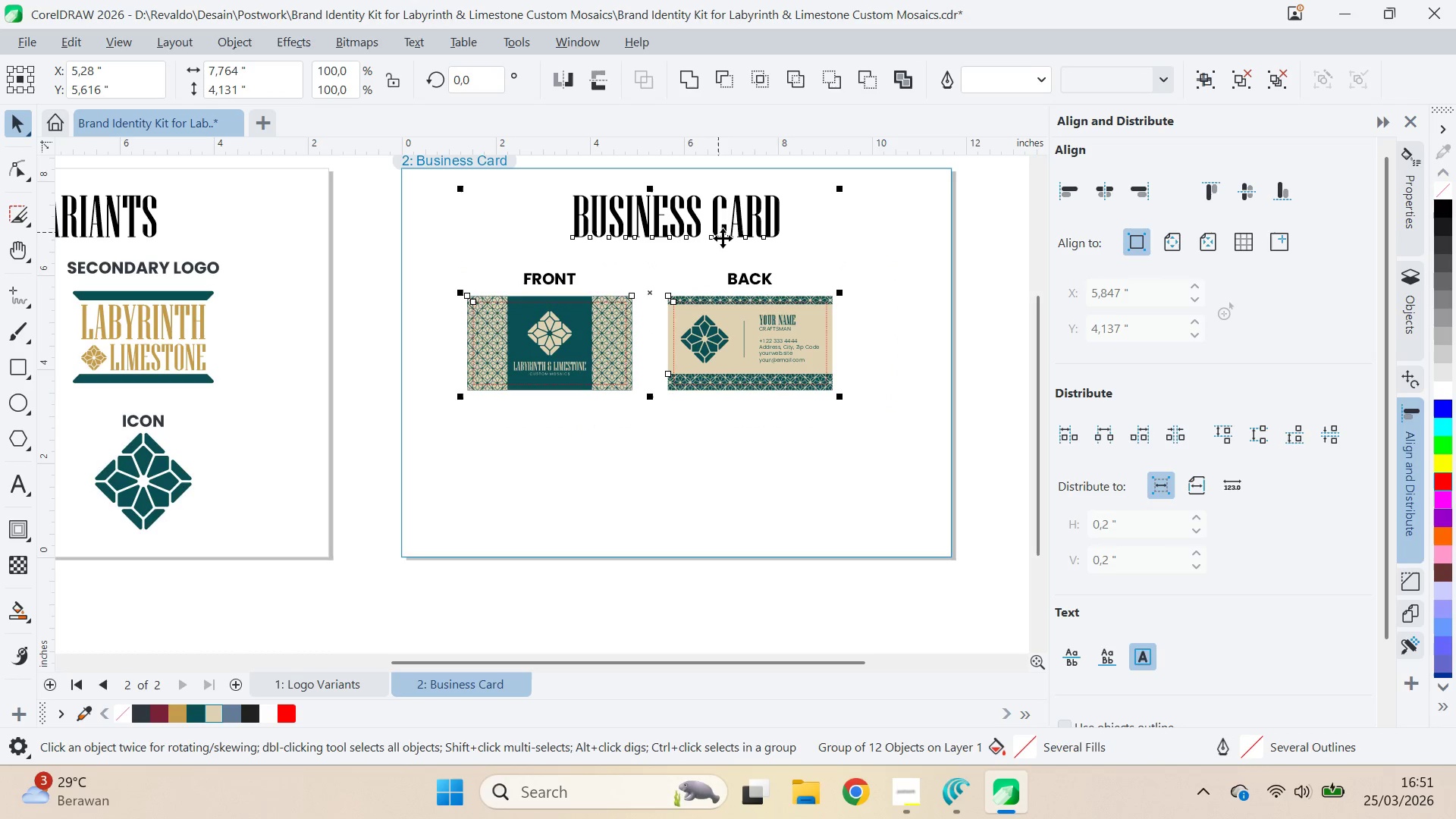 
key(C)
 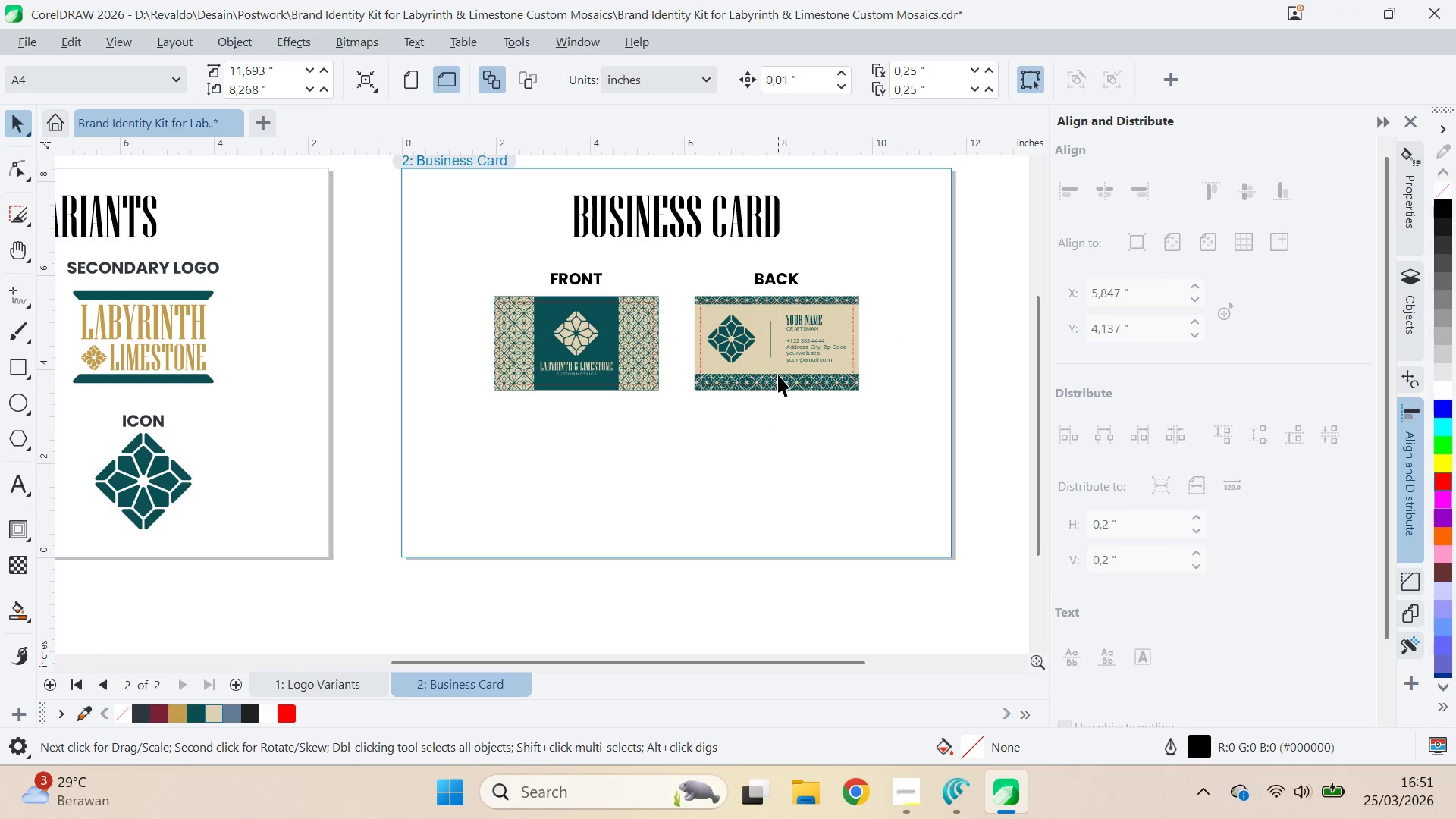 
left_click_drag(start_coordinate=[778, 375], to_coordinate=[776, 362])
 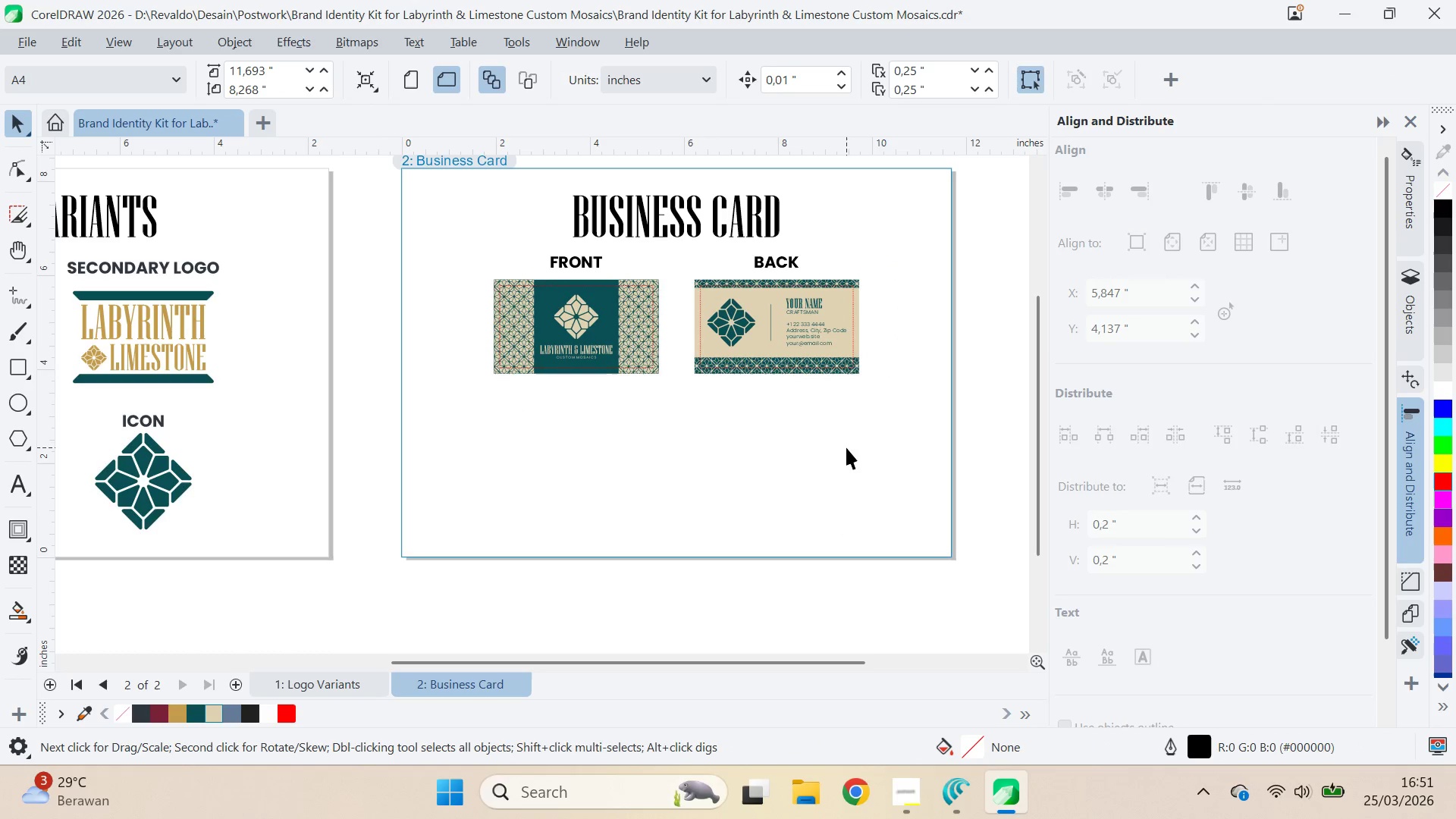 
hold_key(key=ShiftLeft, duration=0.95)
 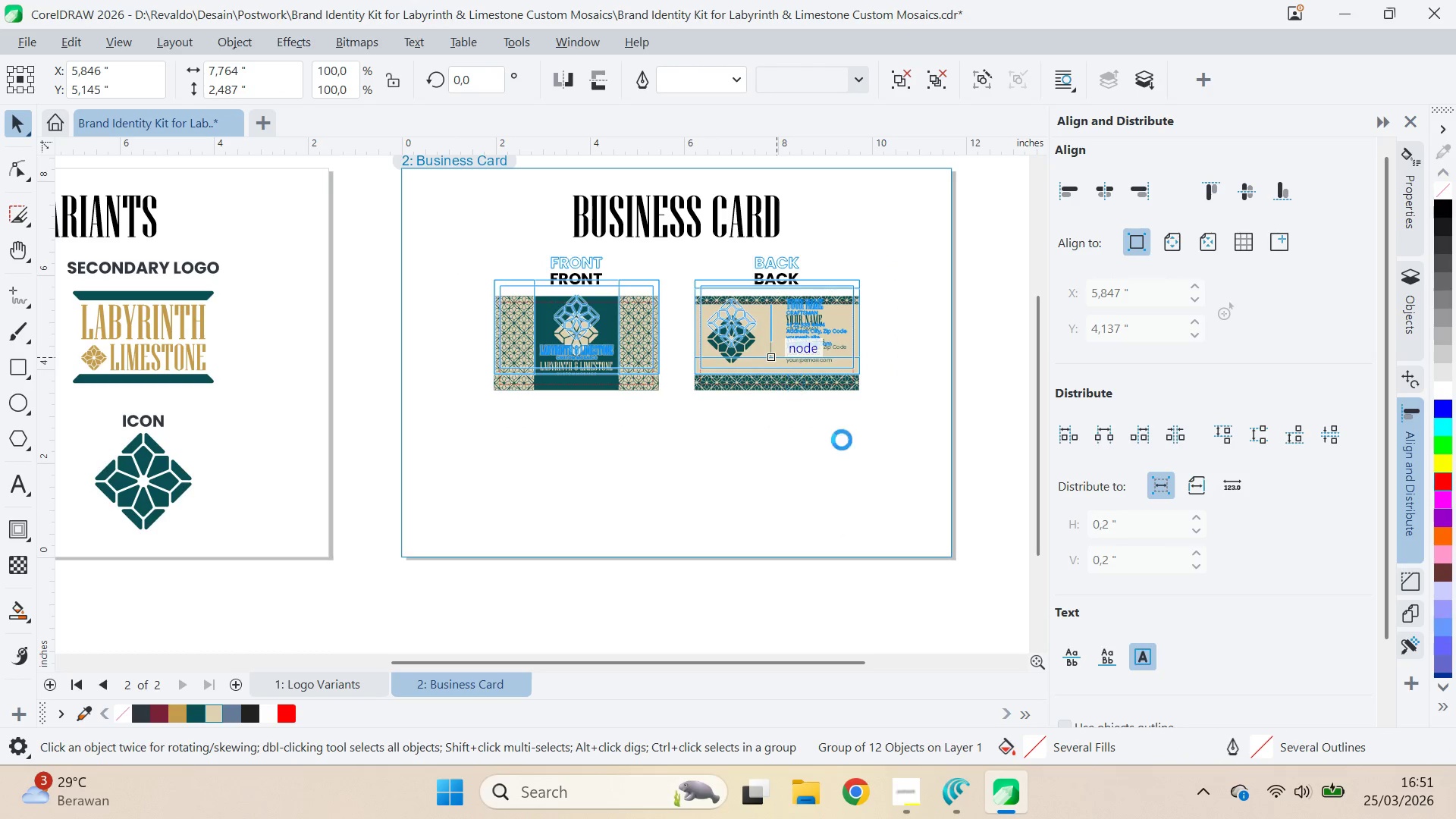 
left_click([847, 447])
 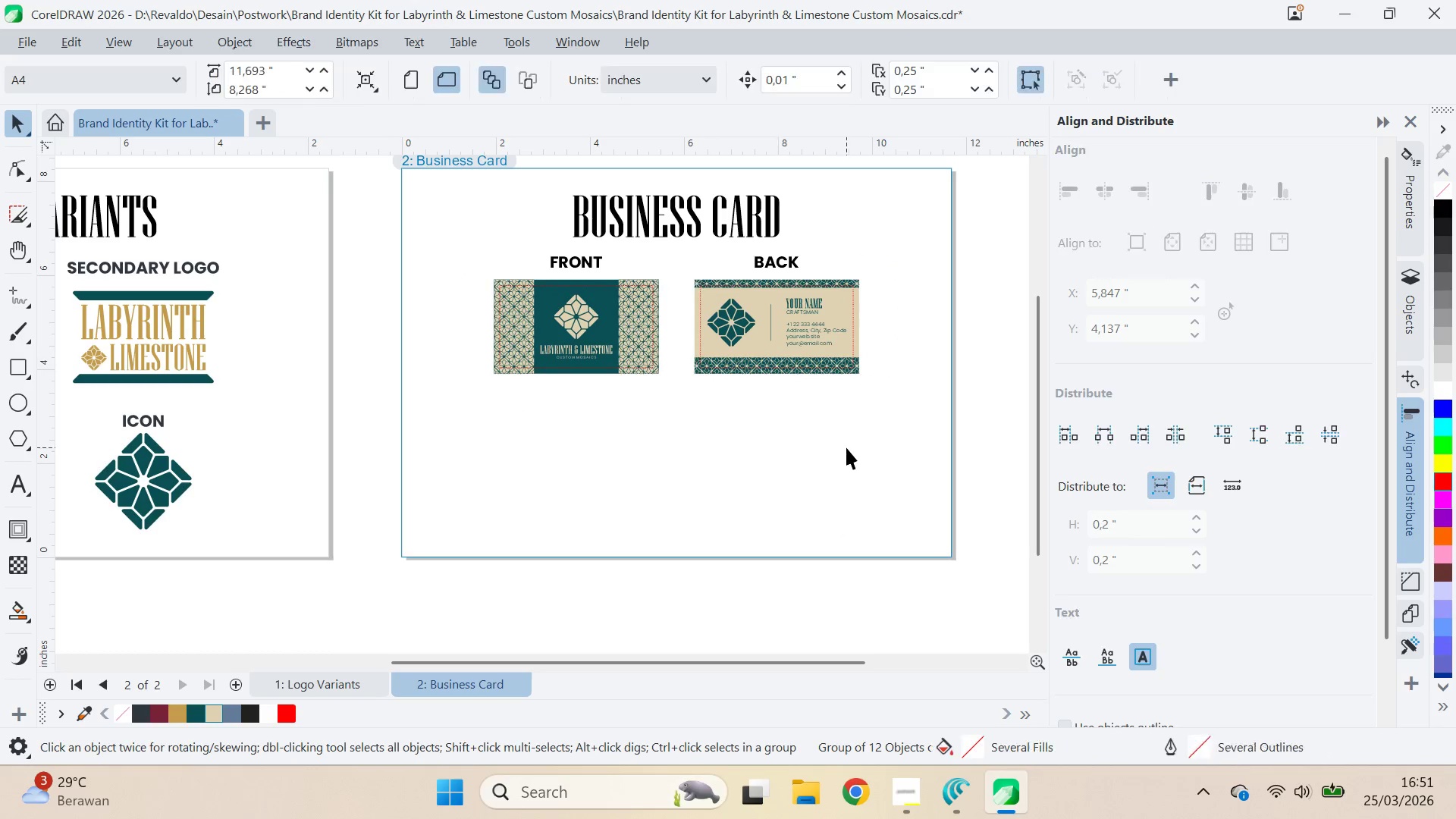 
key(Control+ControlLeft)
 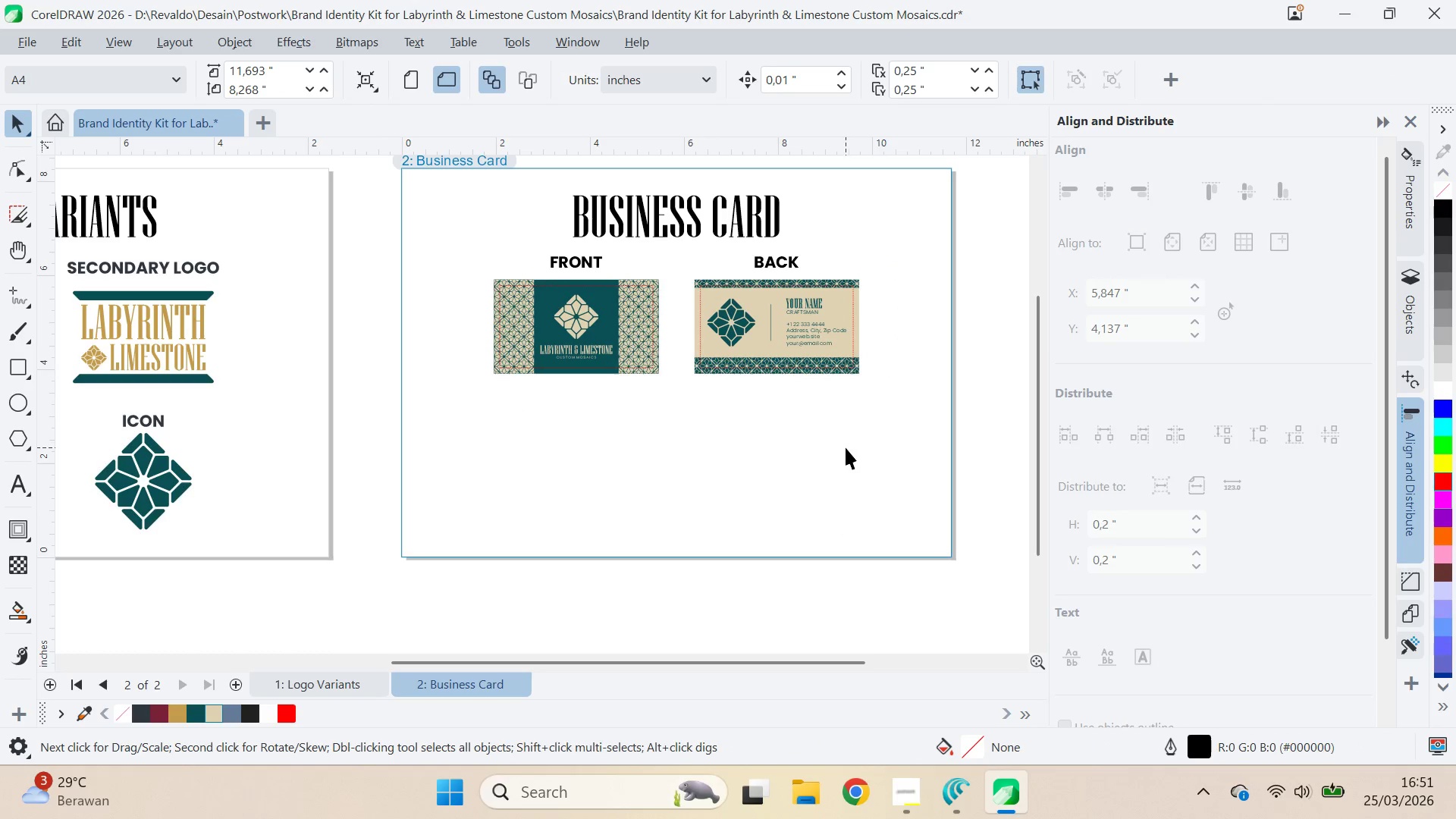 
key(Control+S)
 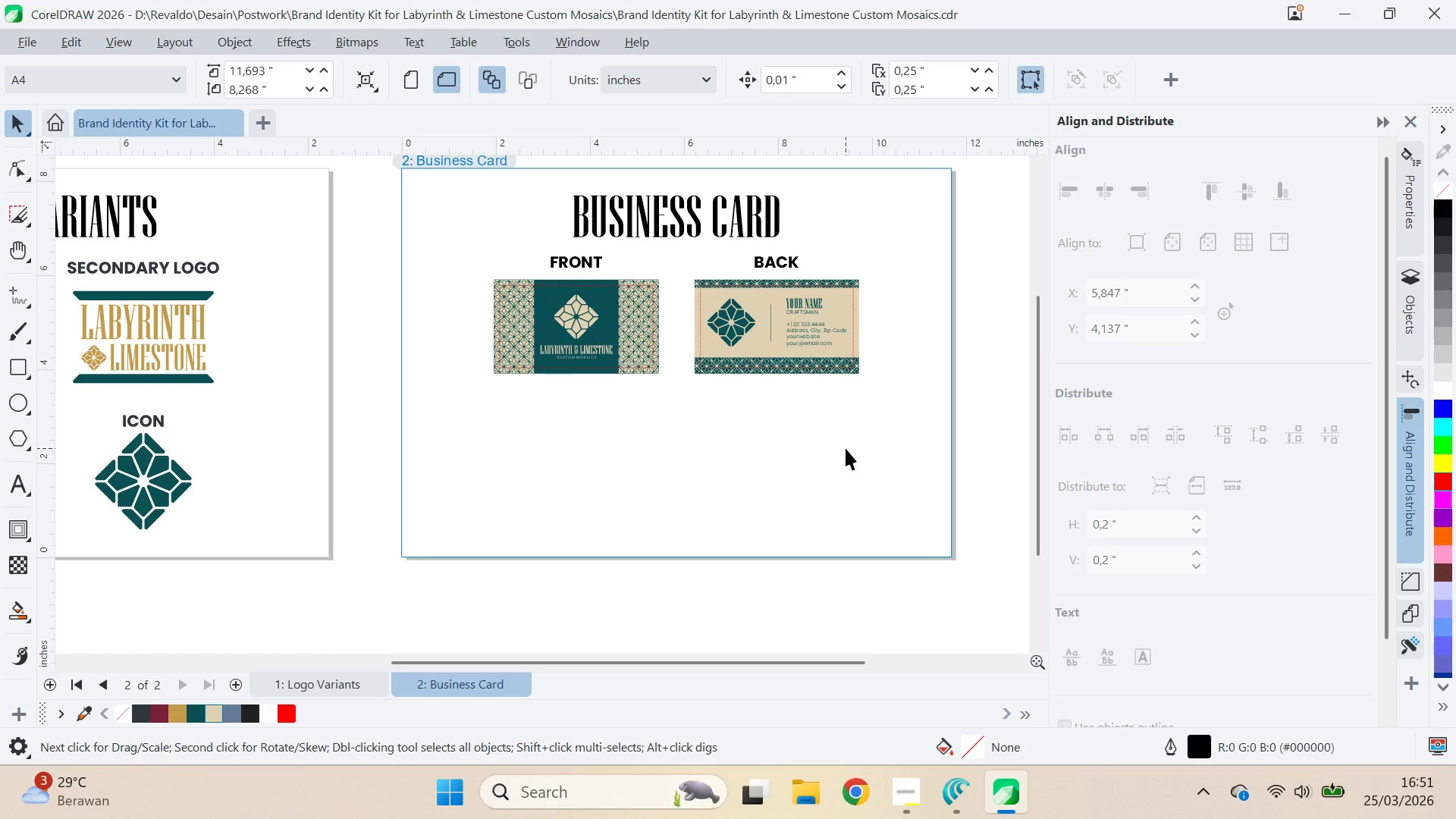 
left_click([846, 448])
 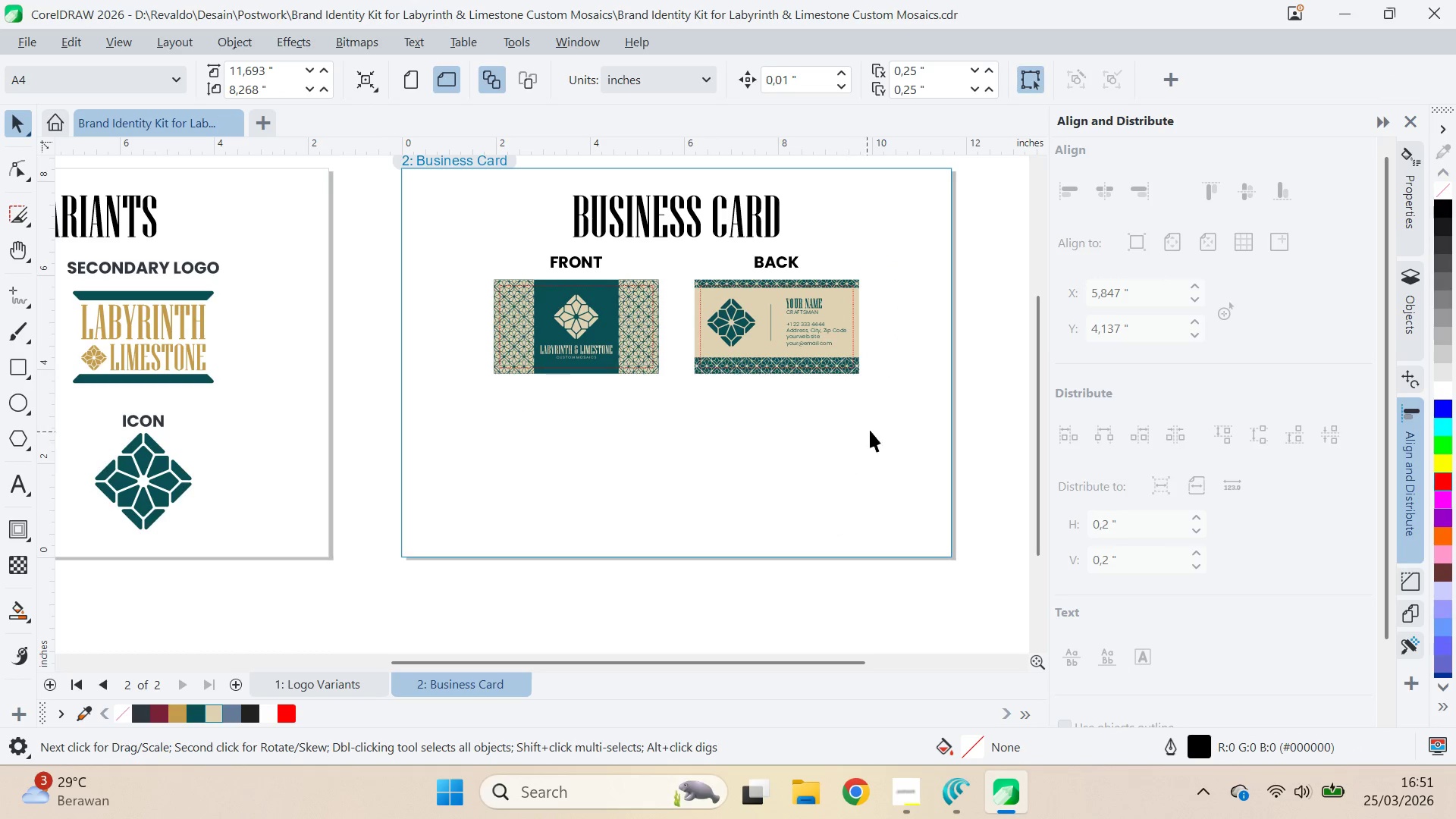 
key(Q)
 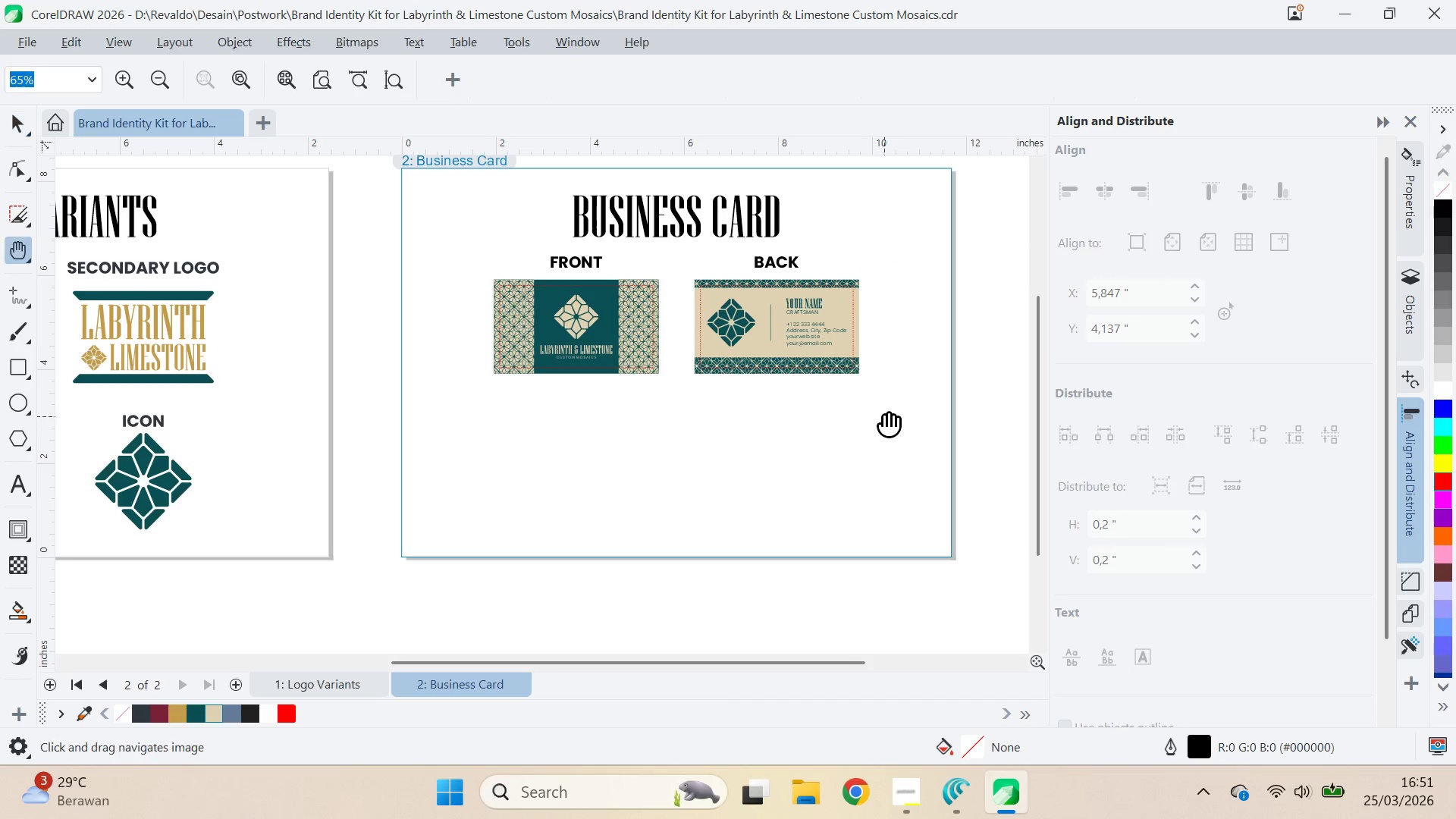 
left_click_drag(start_coordinate=[884, 416], to_coordinate=[847, 459])
 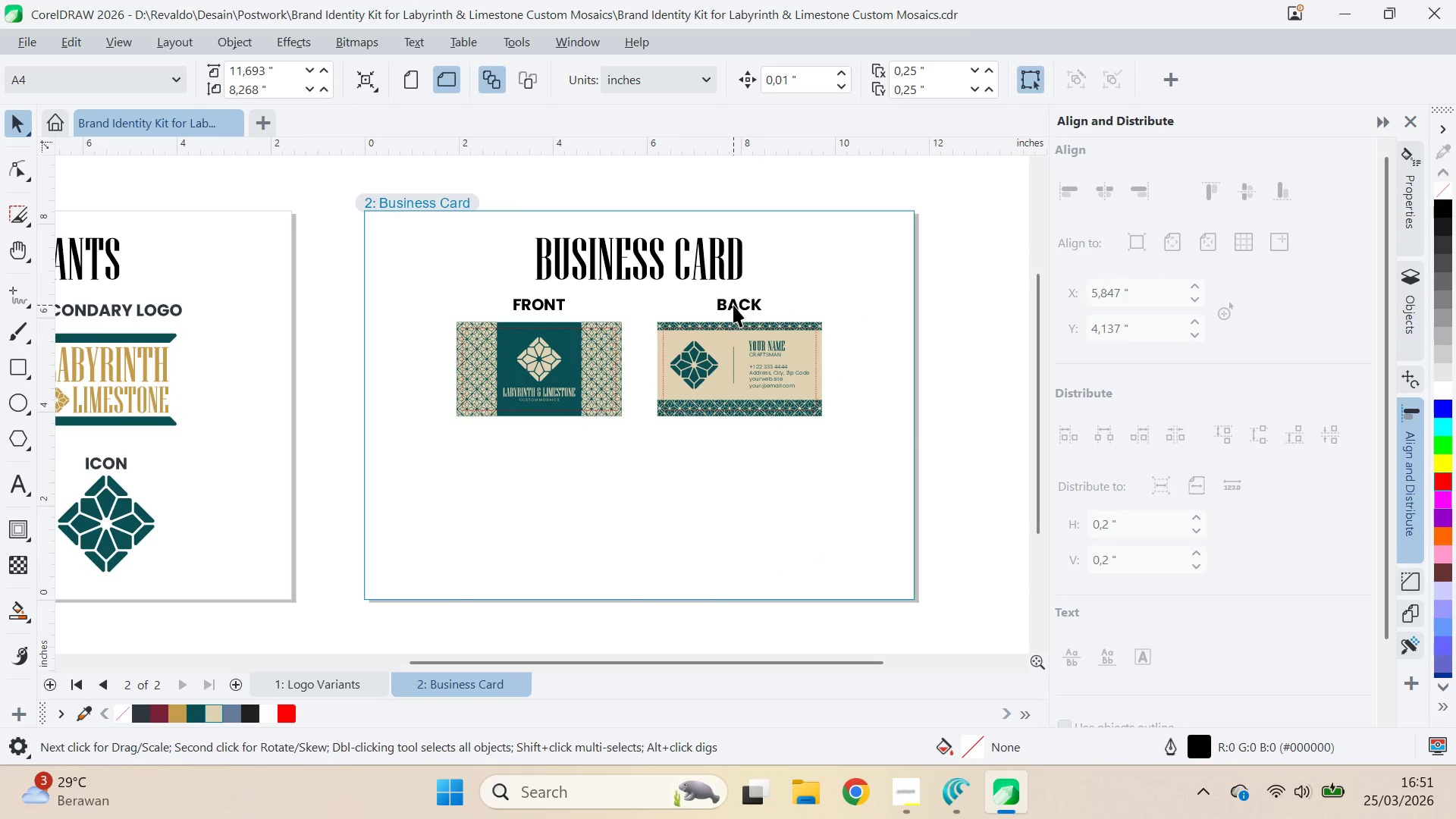 
key(V)
 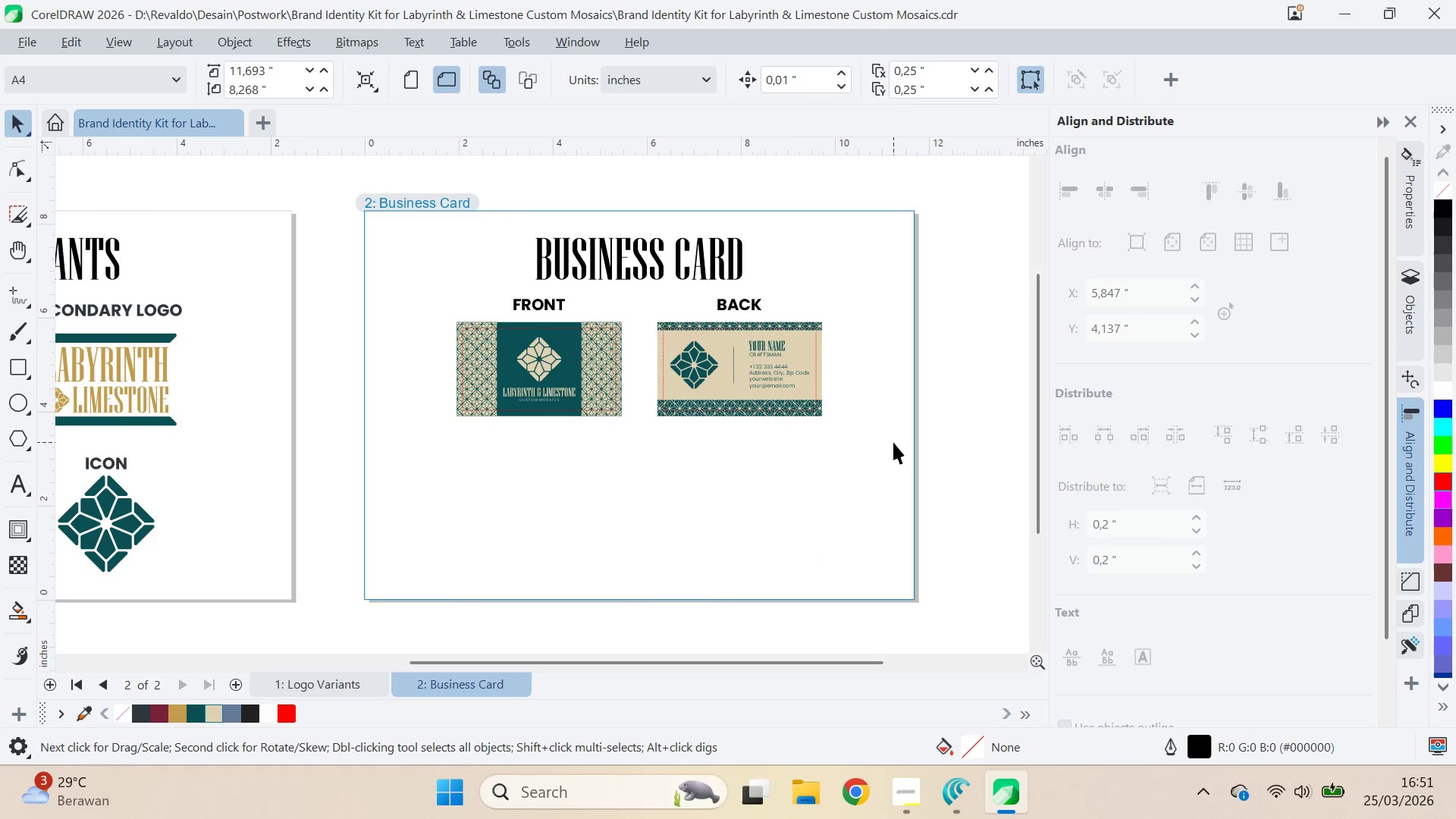 
left_click_drag(start_coordinate=[893, 442], to_coordinate=[874, 431])
 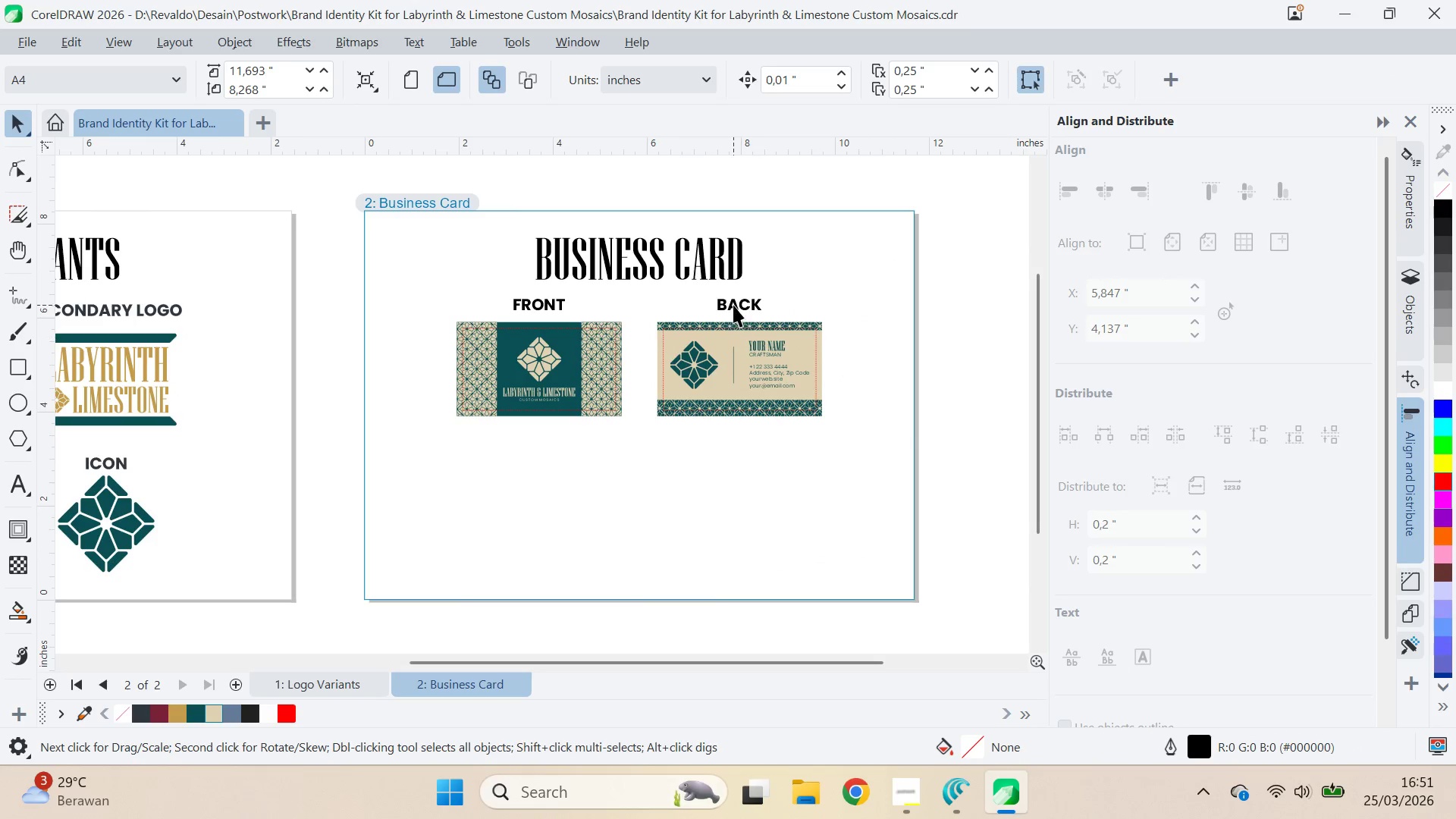 
triple_click([733, 304])
 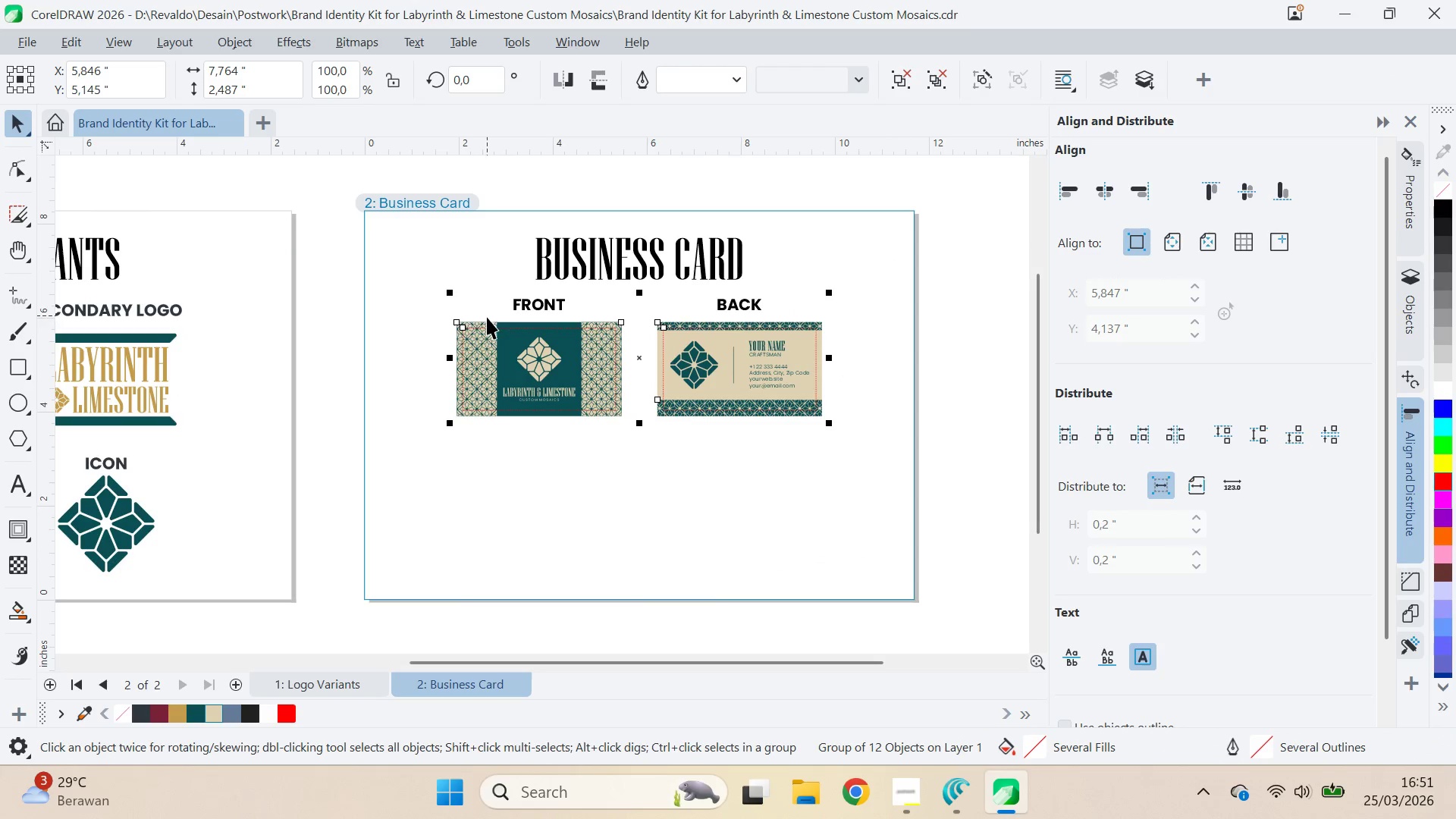 
key(Control+U)
 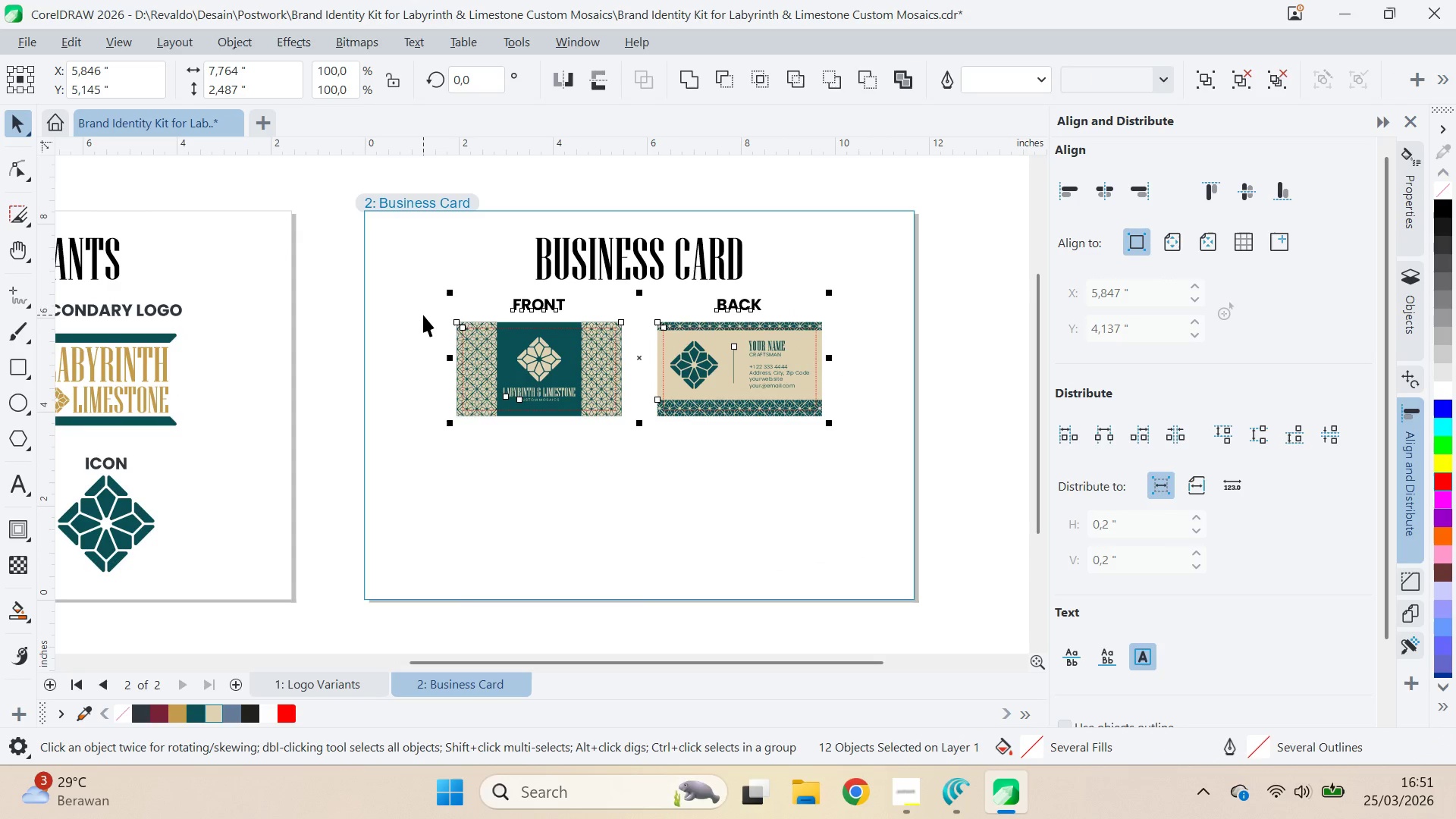 
key(Control+Z)
 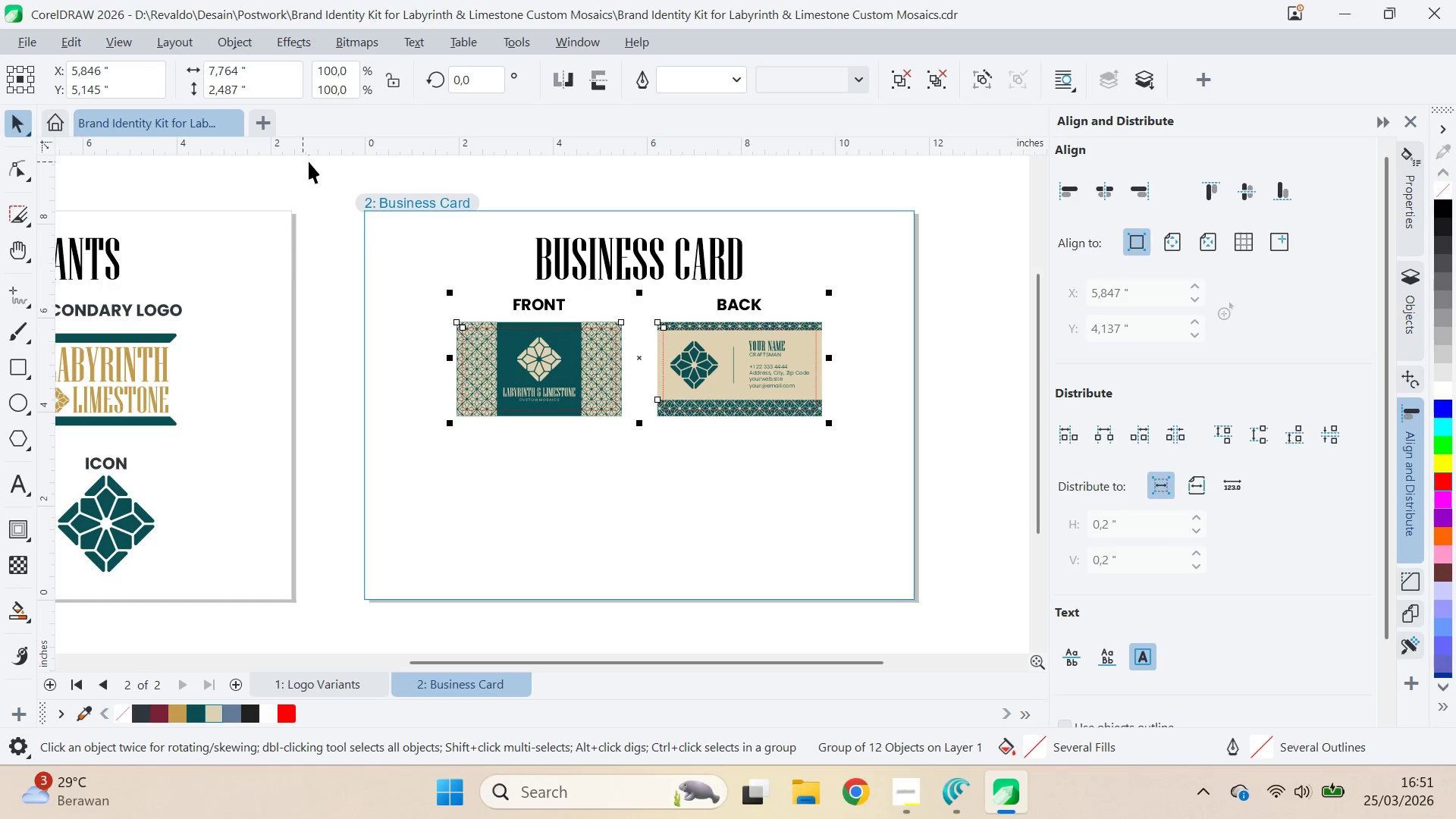 
left_click_drag(start_coordinate=[309, 155], to_coordinate=[195, 306])
 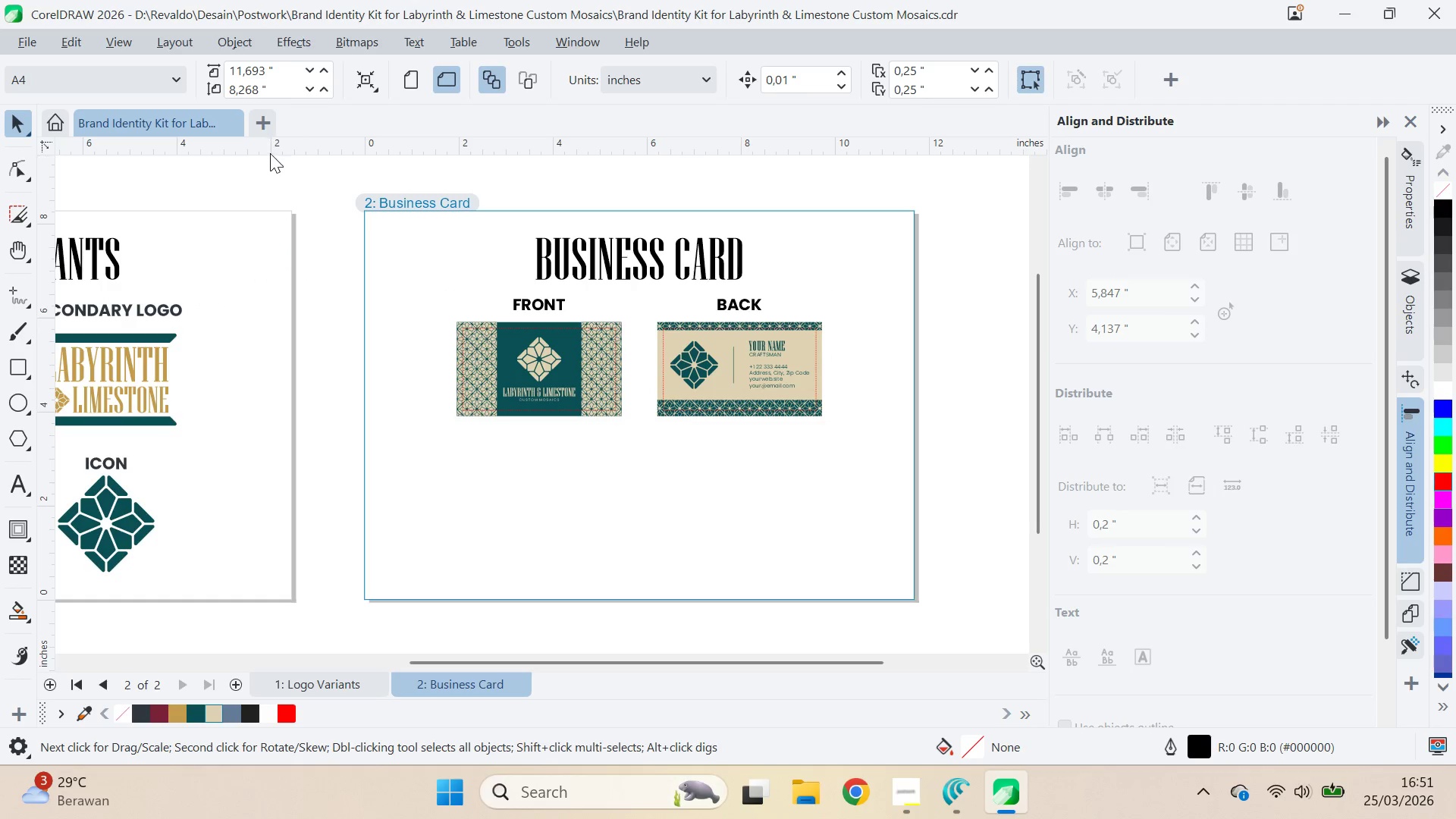 
left_click_drag(start_coordinate=[270, 143], to_coordinate=[165, 298])
 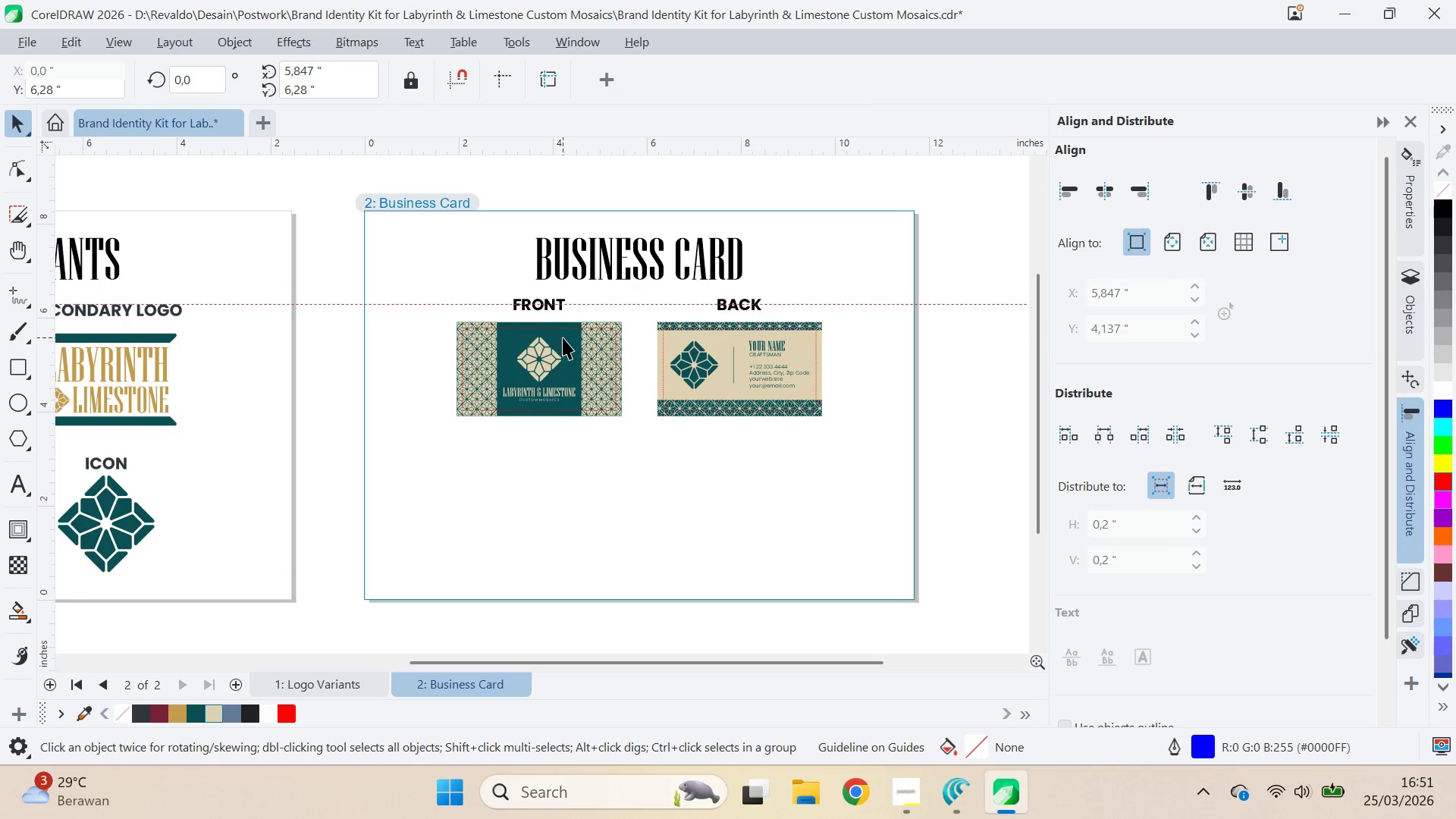 
left_click([563, 337])
 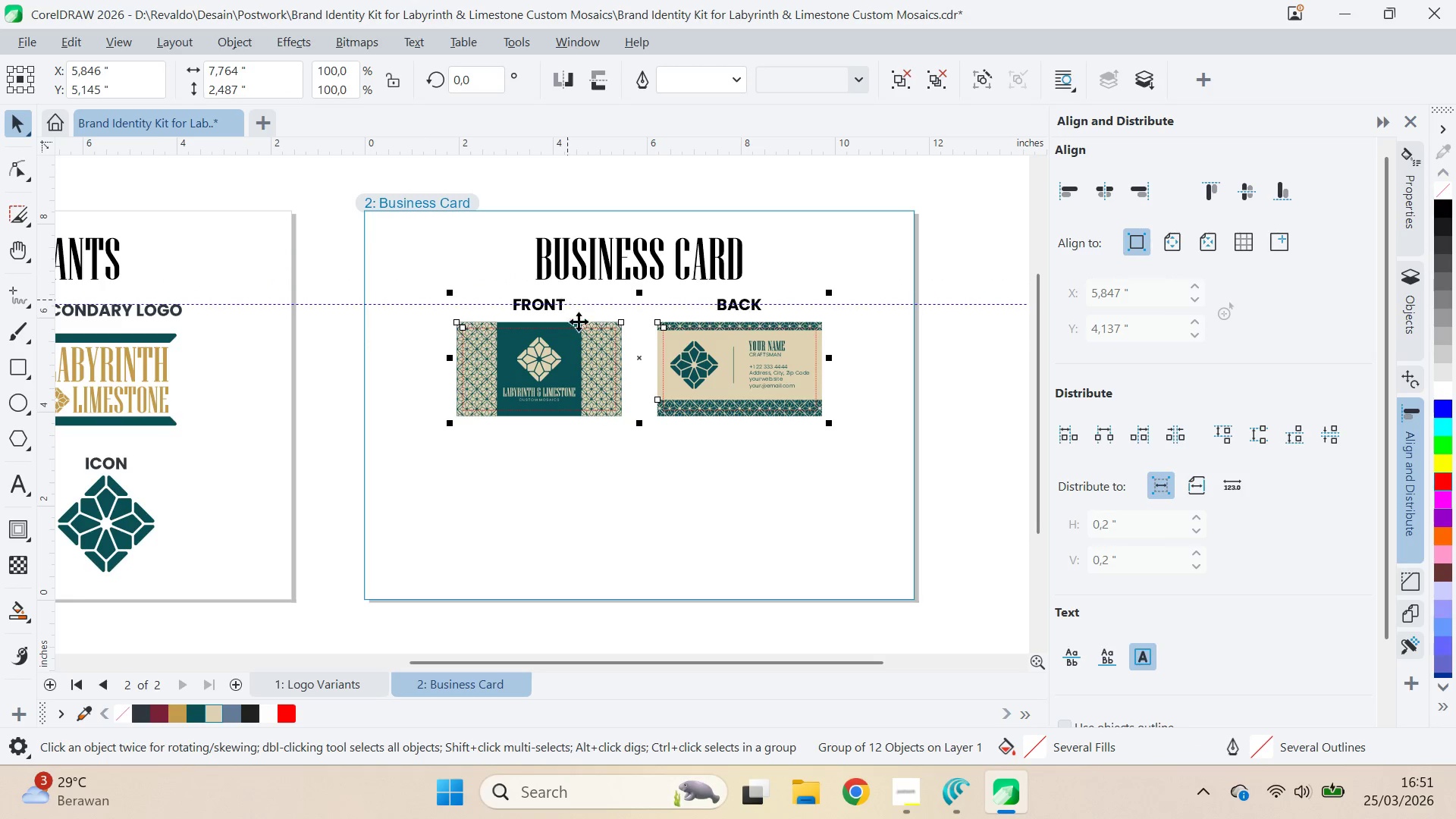 
left_click_drag(start_coordinate=[616, 346], to_coordinate=[609, 439])
 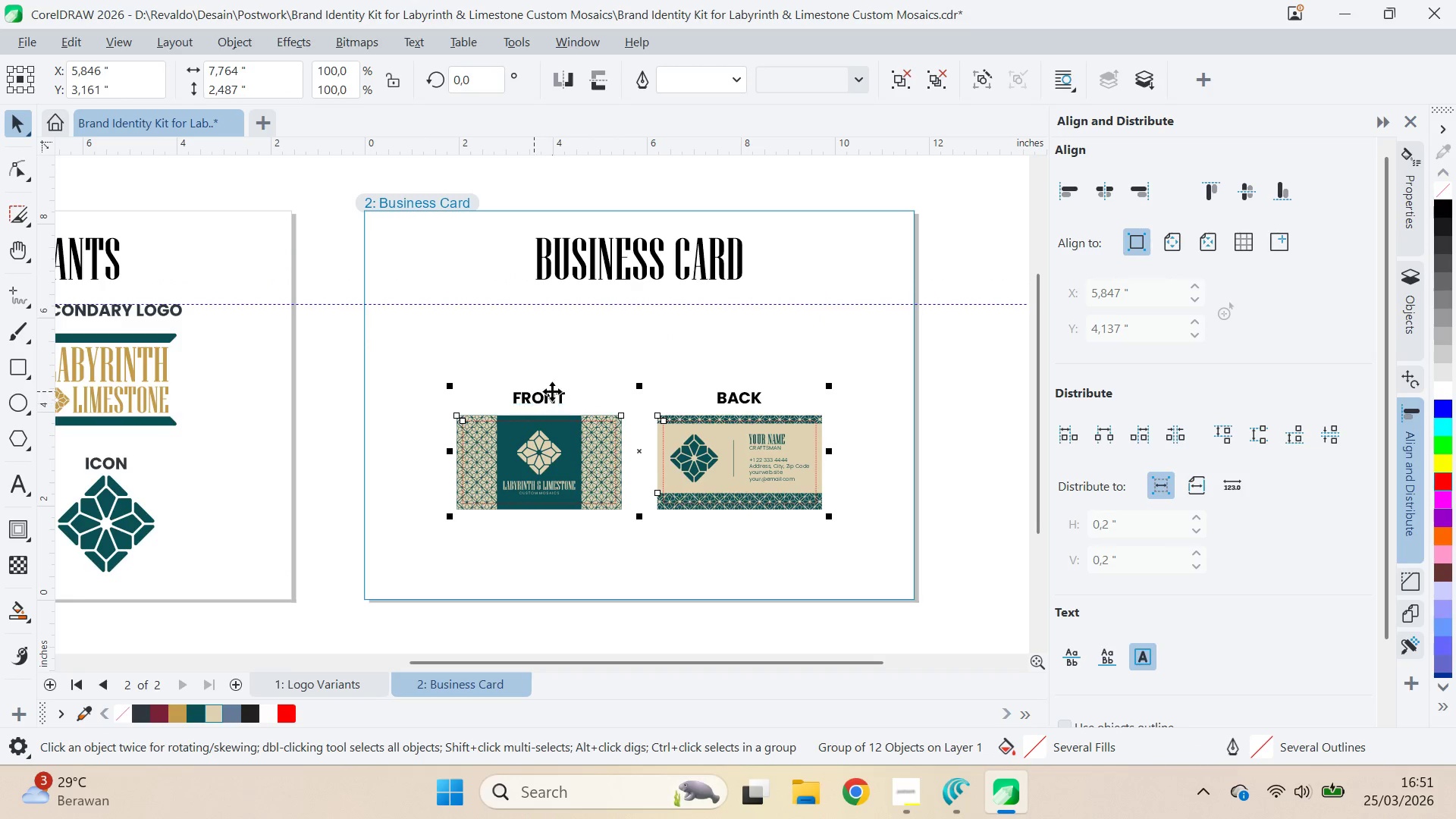 
hold_key(key=ShiftLeft, duration=0.39)
 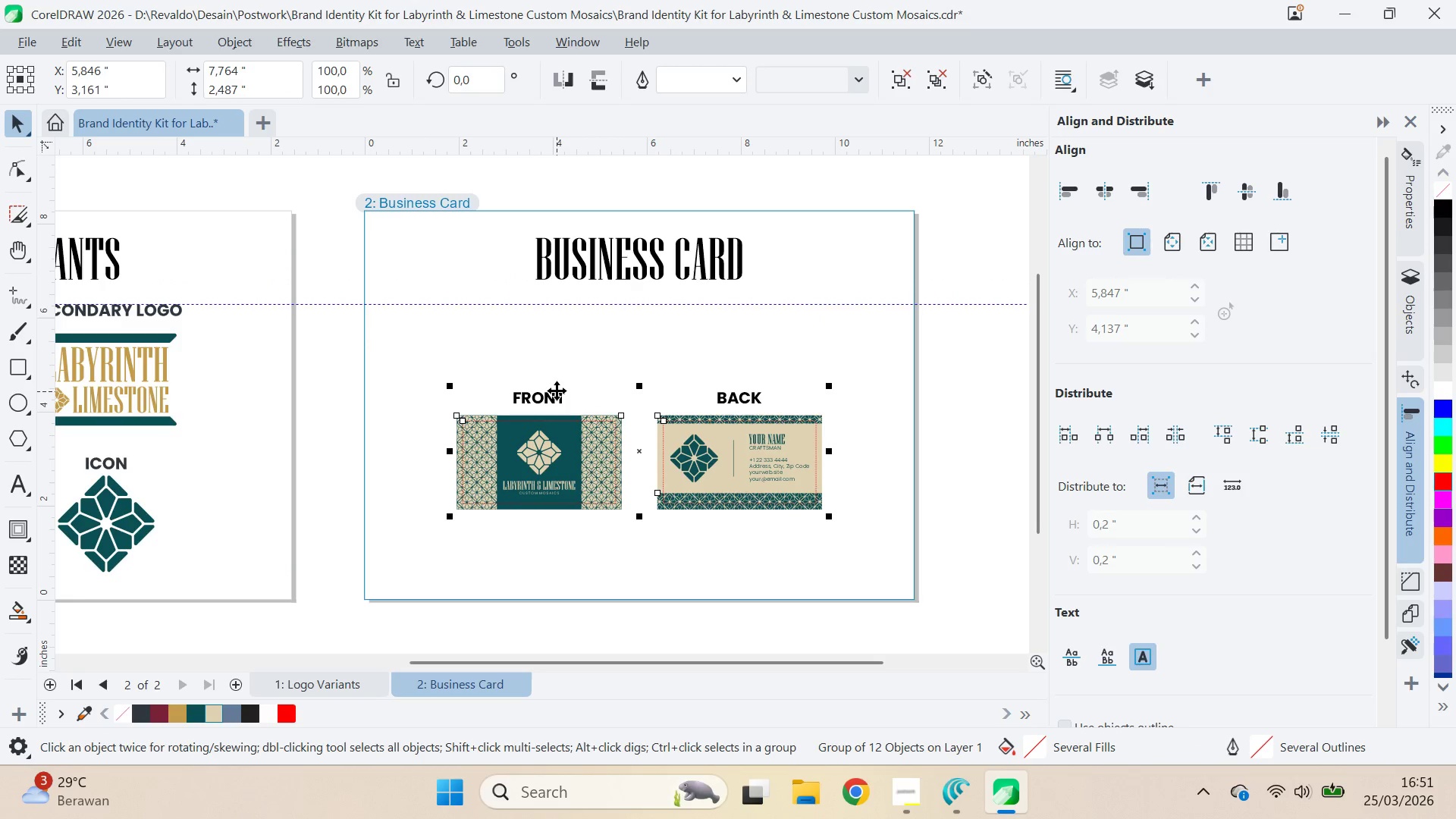 
key(Control+Q)
 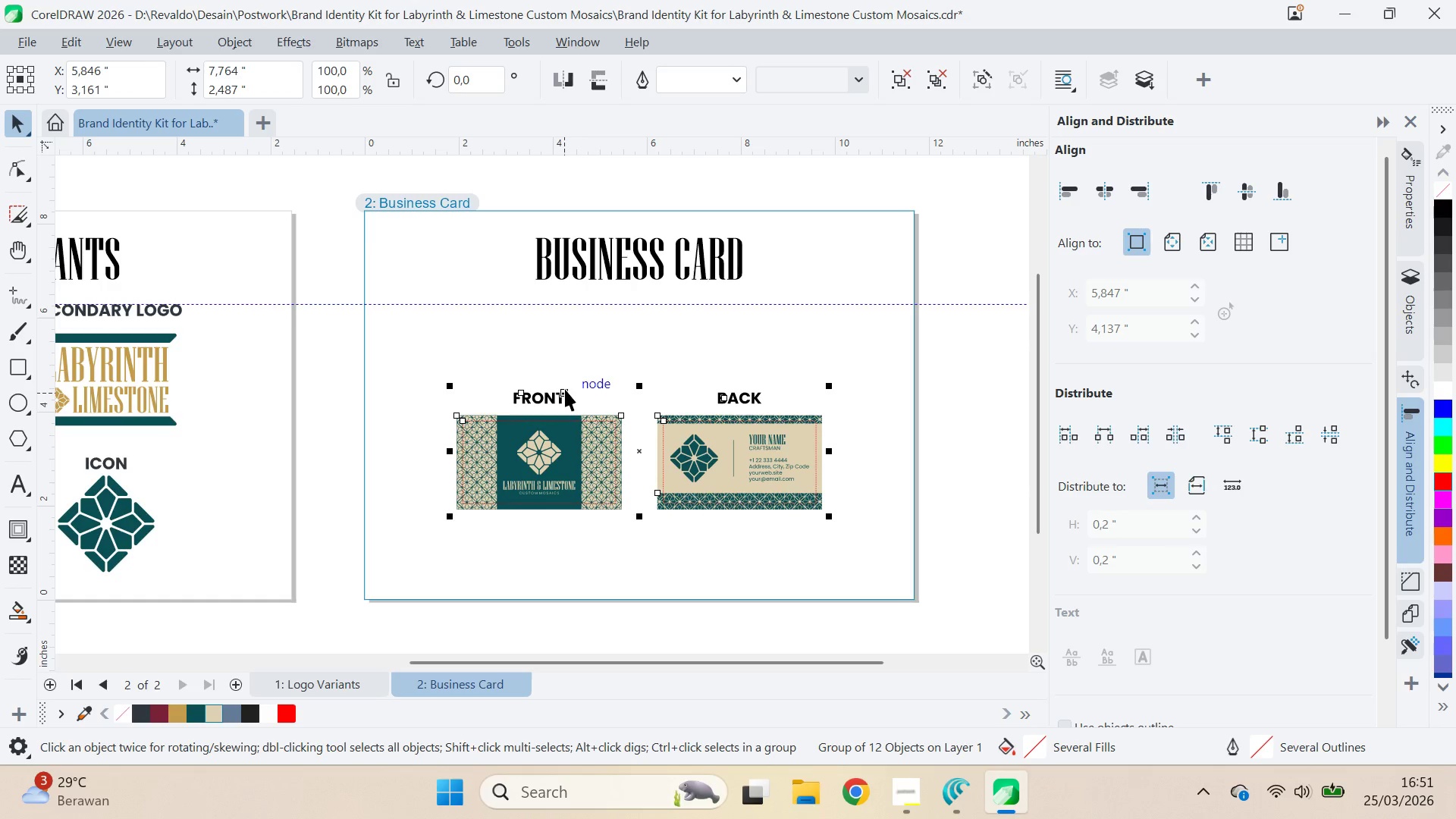 
left_click_drag(start_coordinate=[565, 389], to_coordinate=[576, 305])
 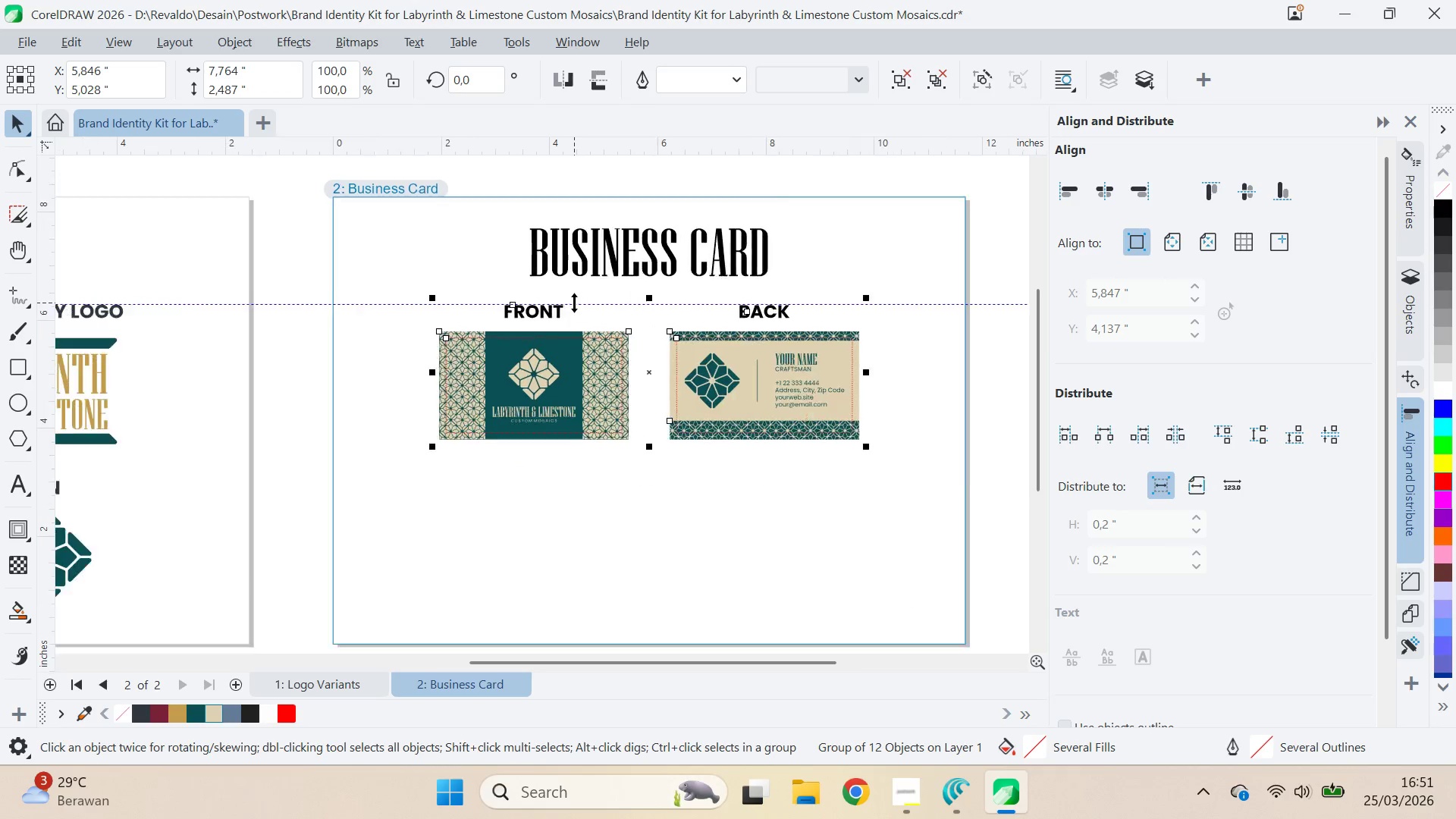 
hold_key(key=ShiftLeft, duration=1.5)
 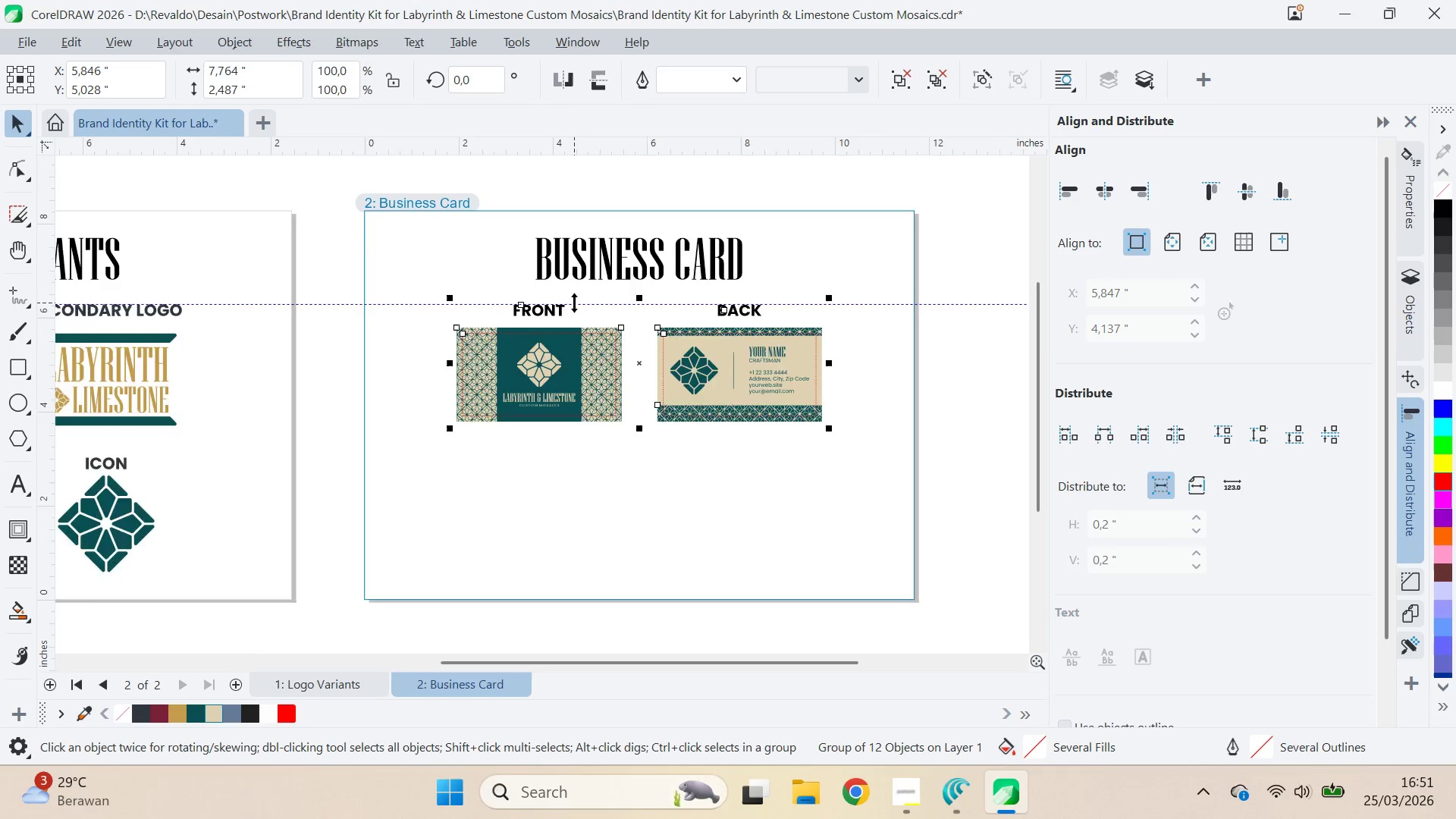 
key(Shift+ShiftLeft)
 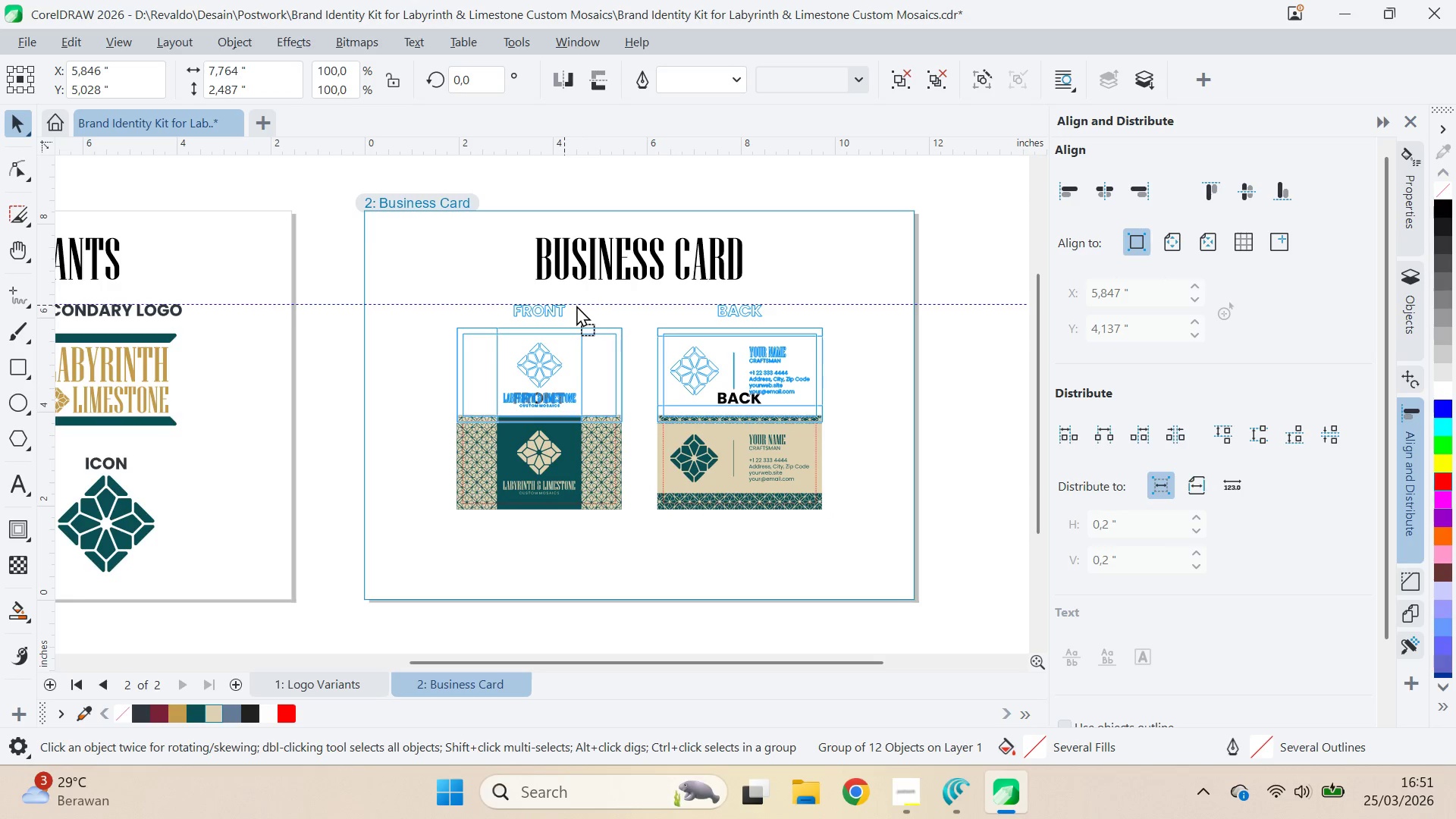 
key(Shift+ShiftLeft)
 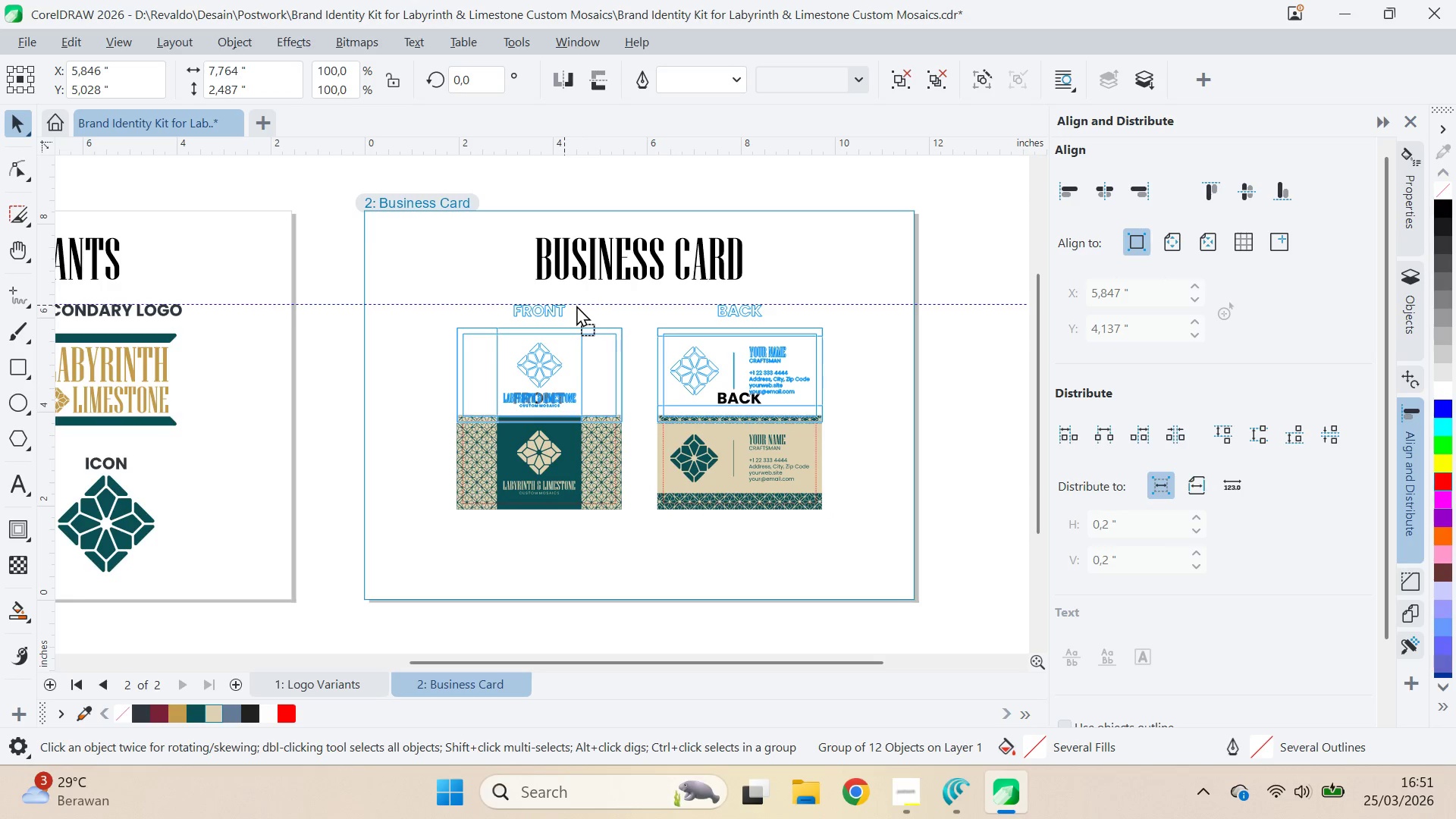 
key(Shift+ShiftLeft)
 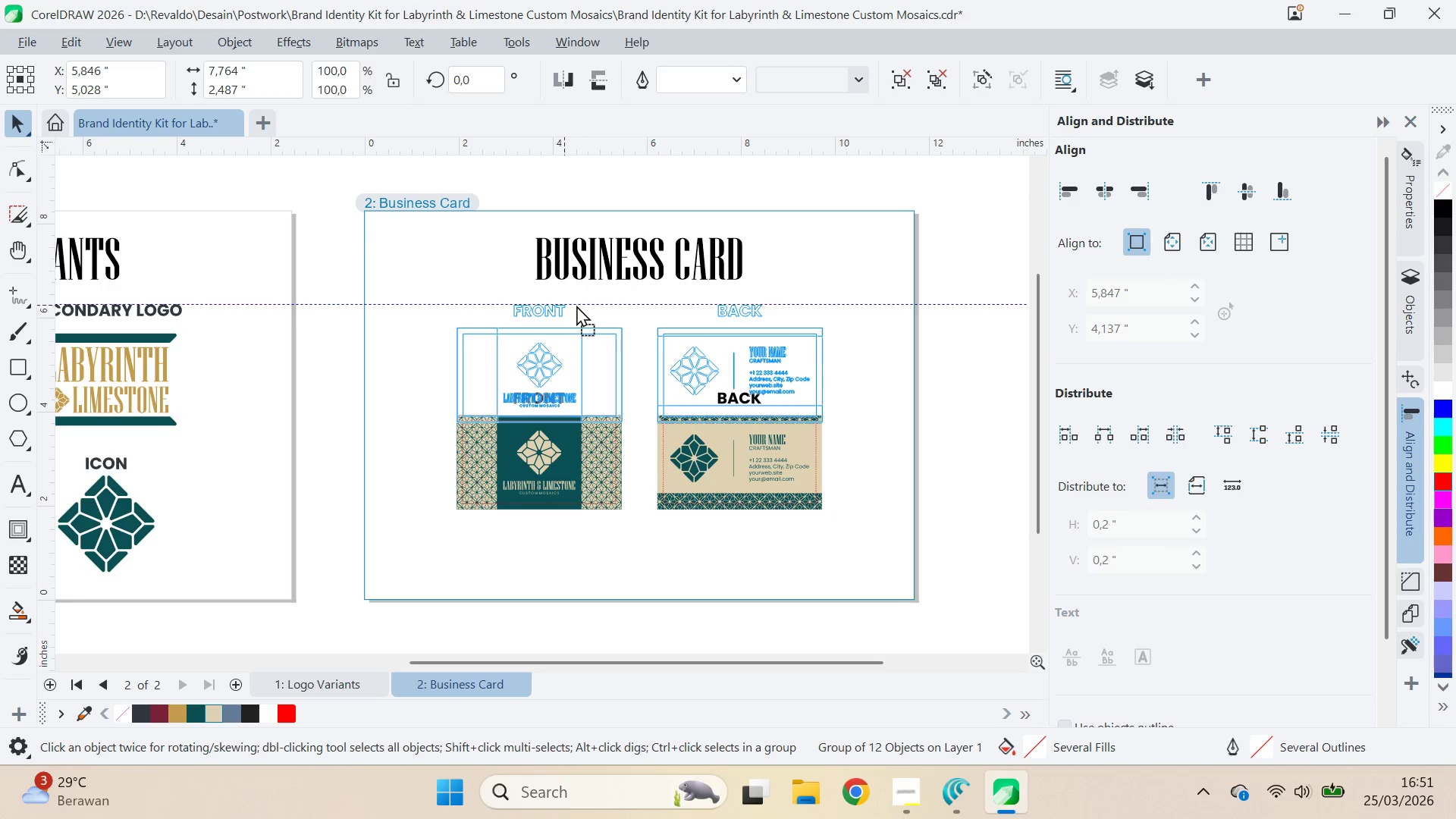 
key(Shift+ShiftLeft)
 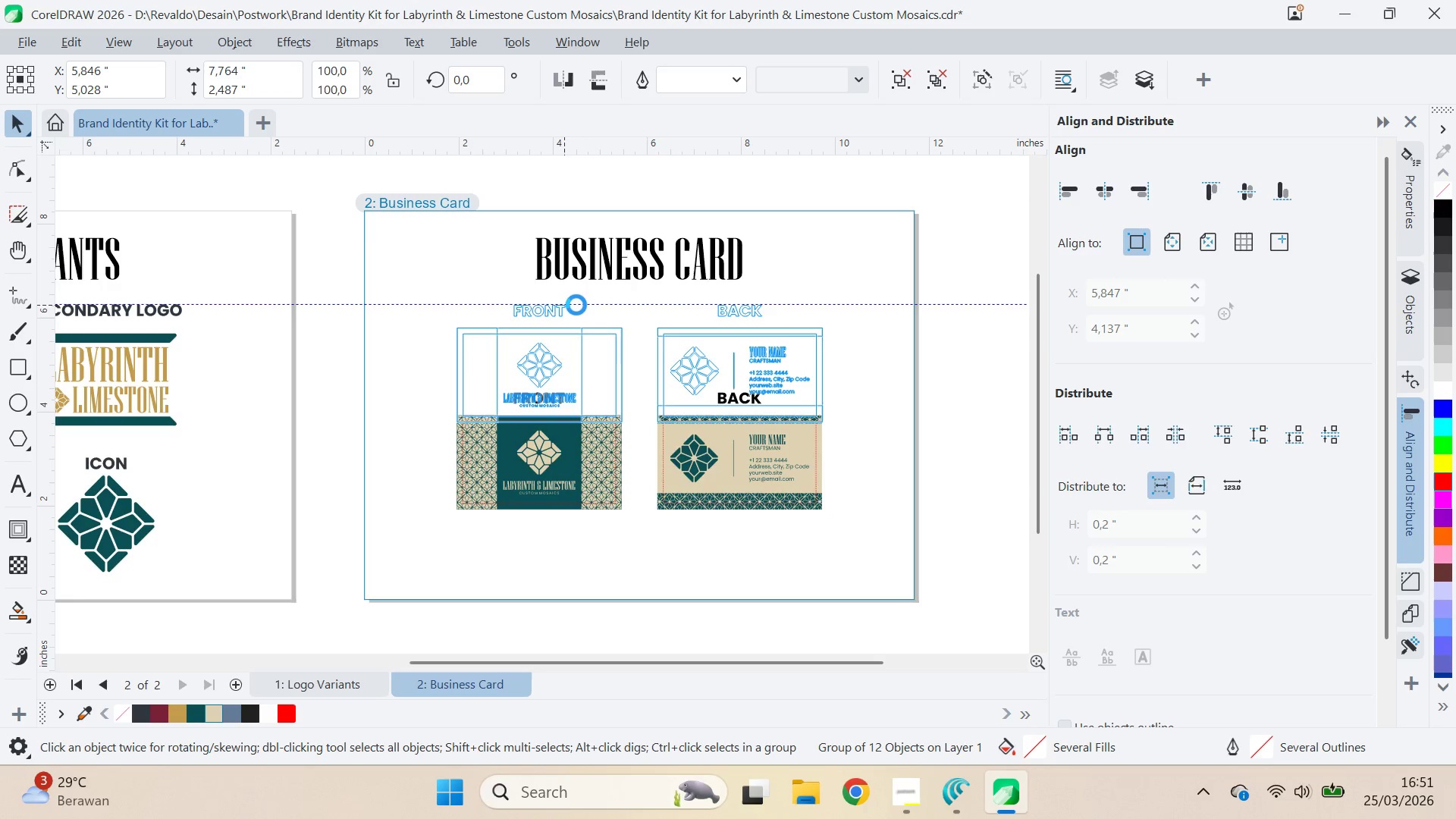 
key(Shift+ShiftLeft)
 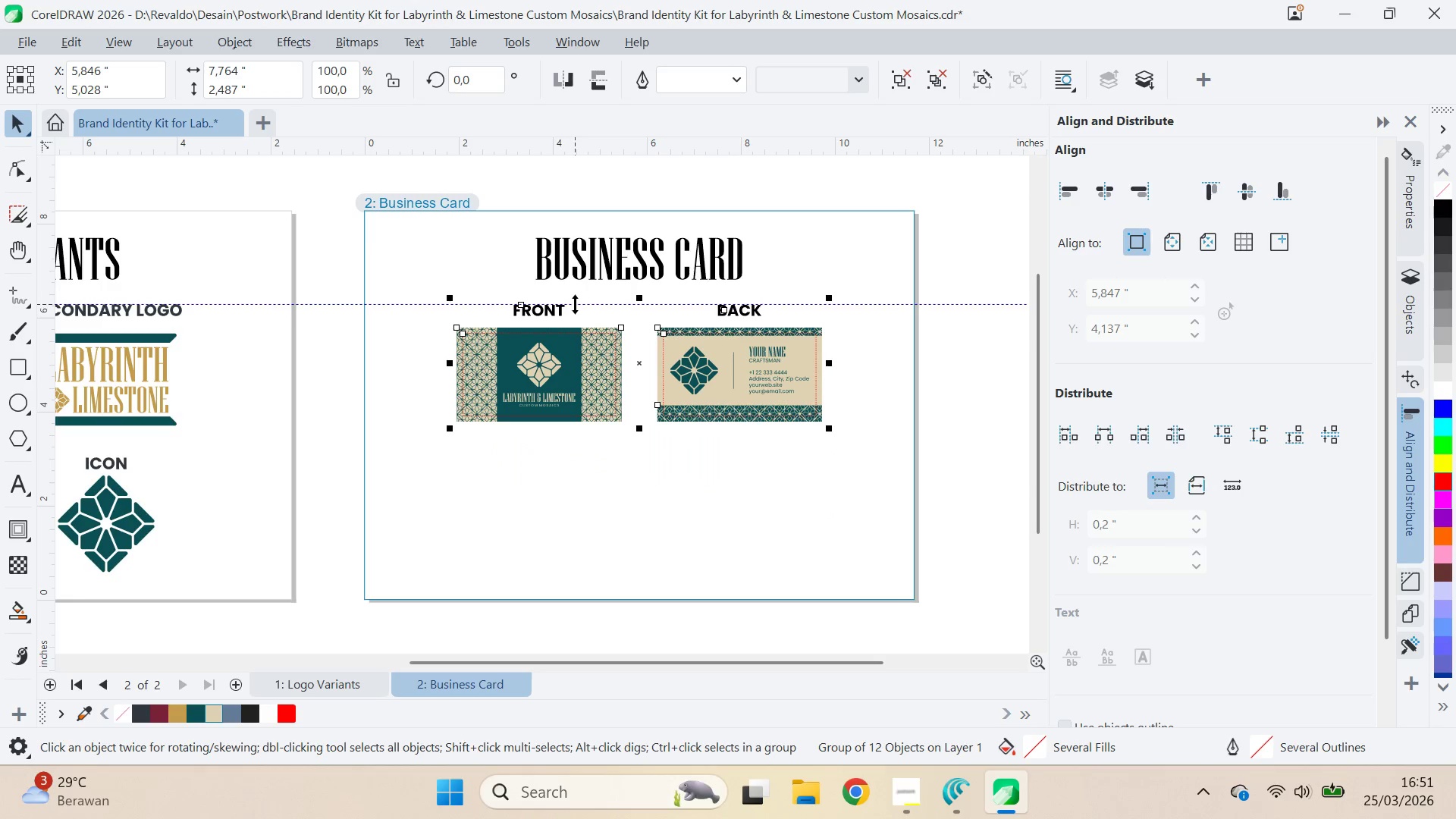 
scroll: coordinate [574, 303], scroll_direction: up, amount: 8.0
 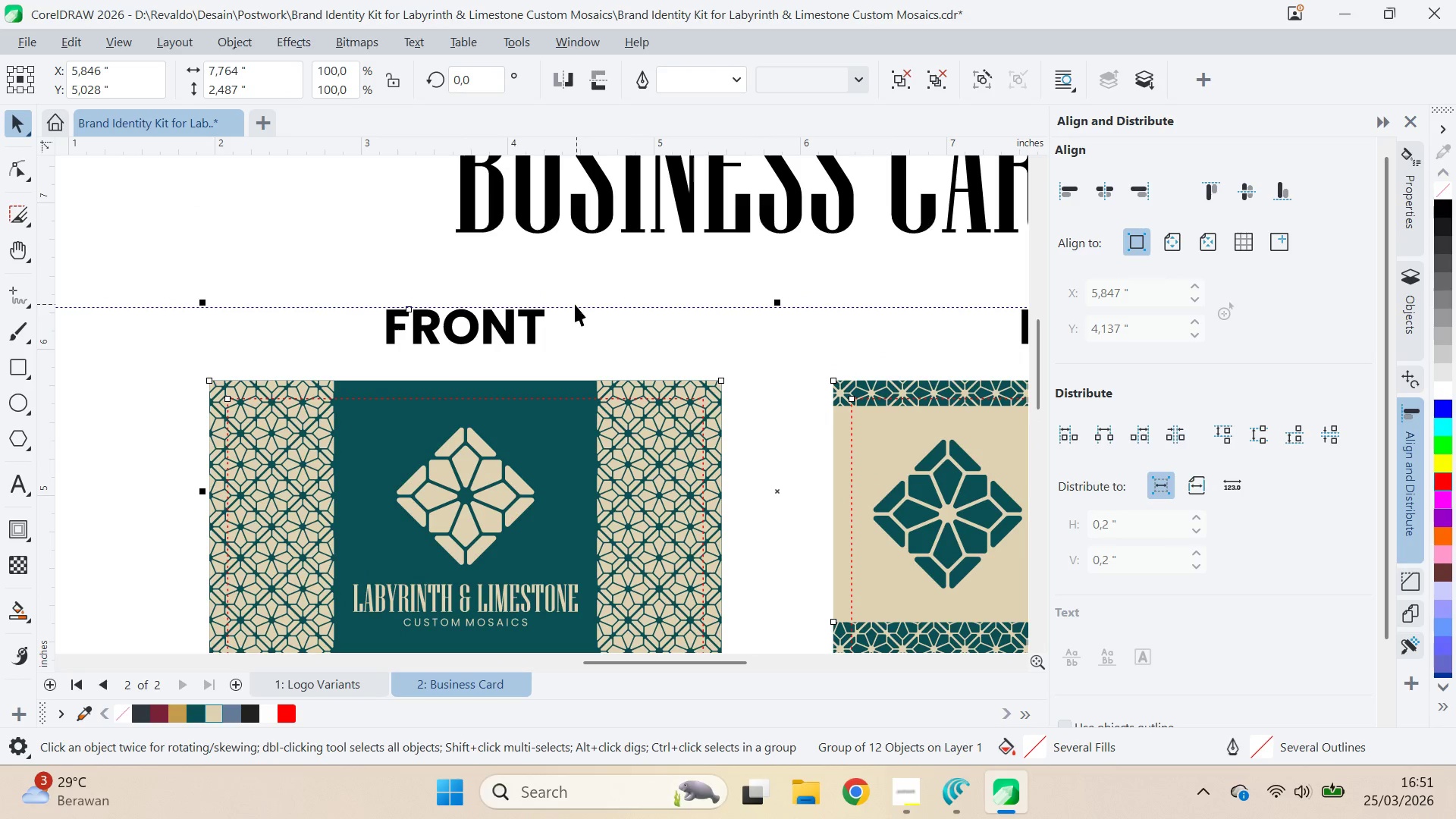 
key(ArrowUp)
 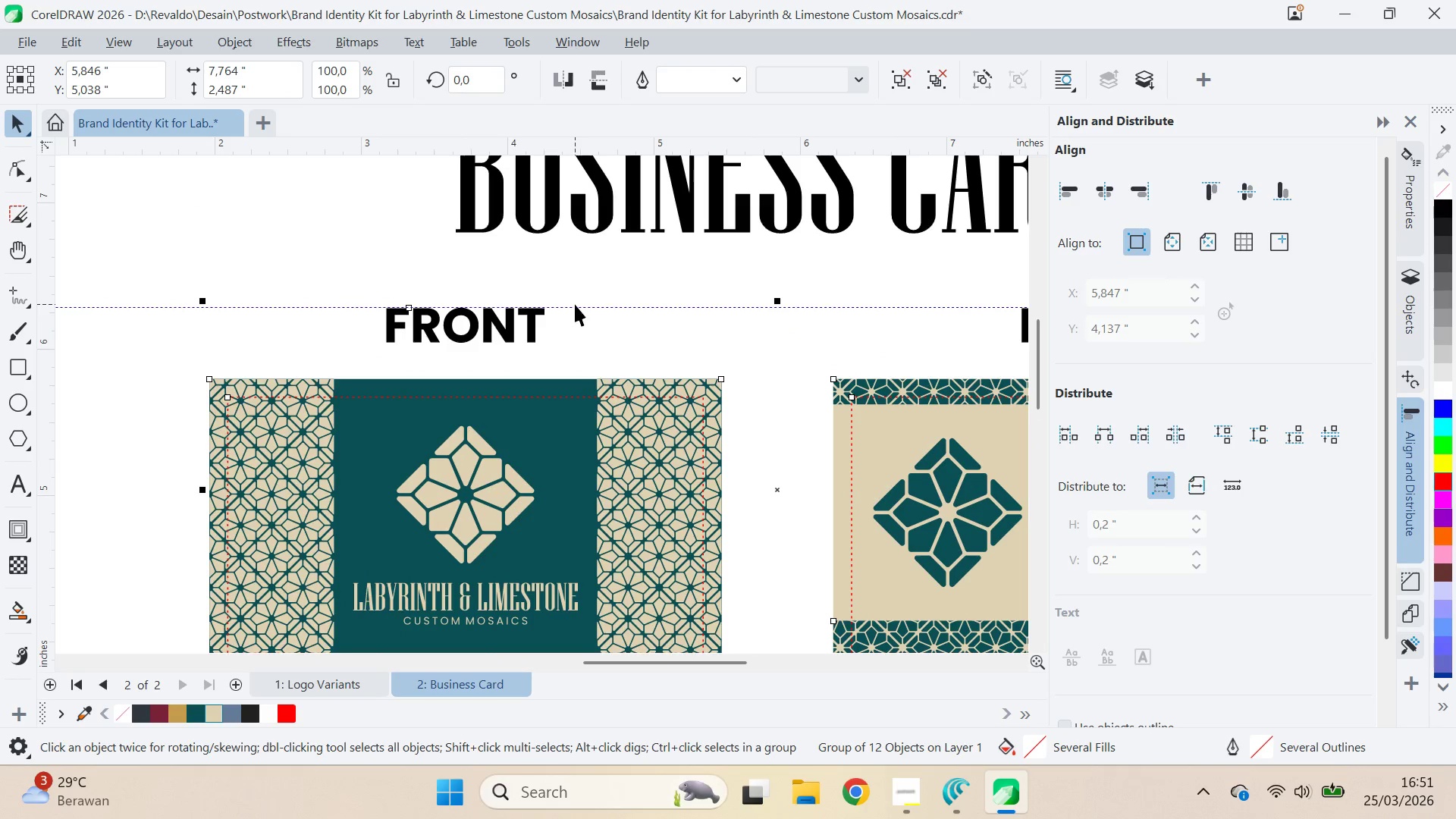 
key(ArrowUp)
 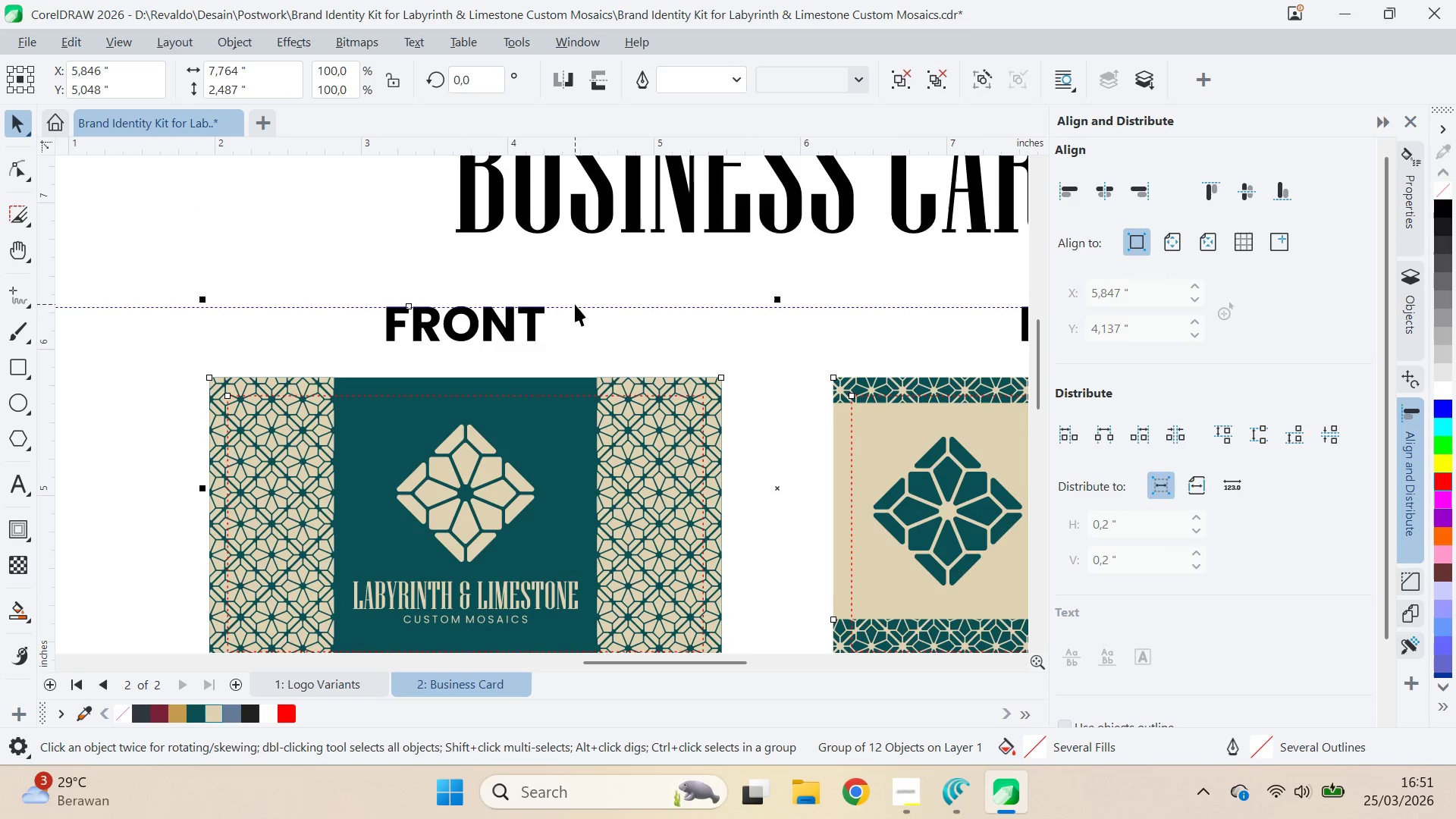 
key(ArrowDown)
 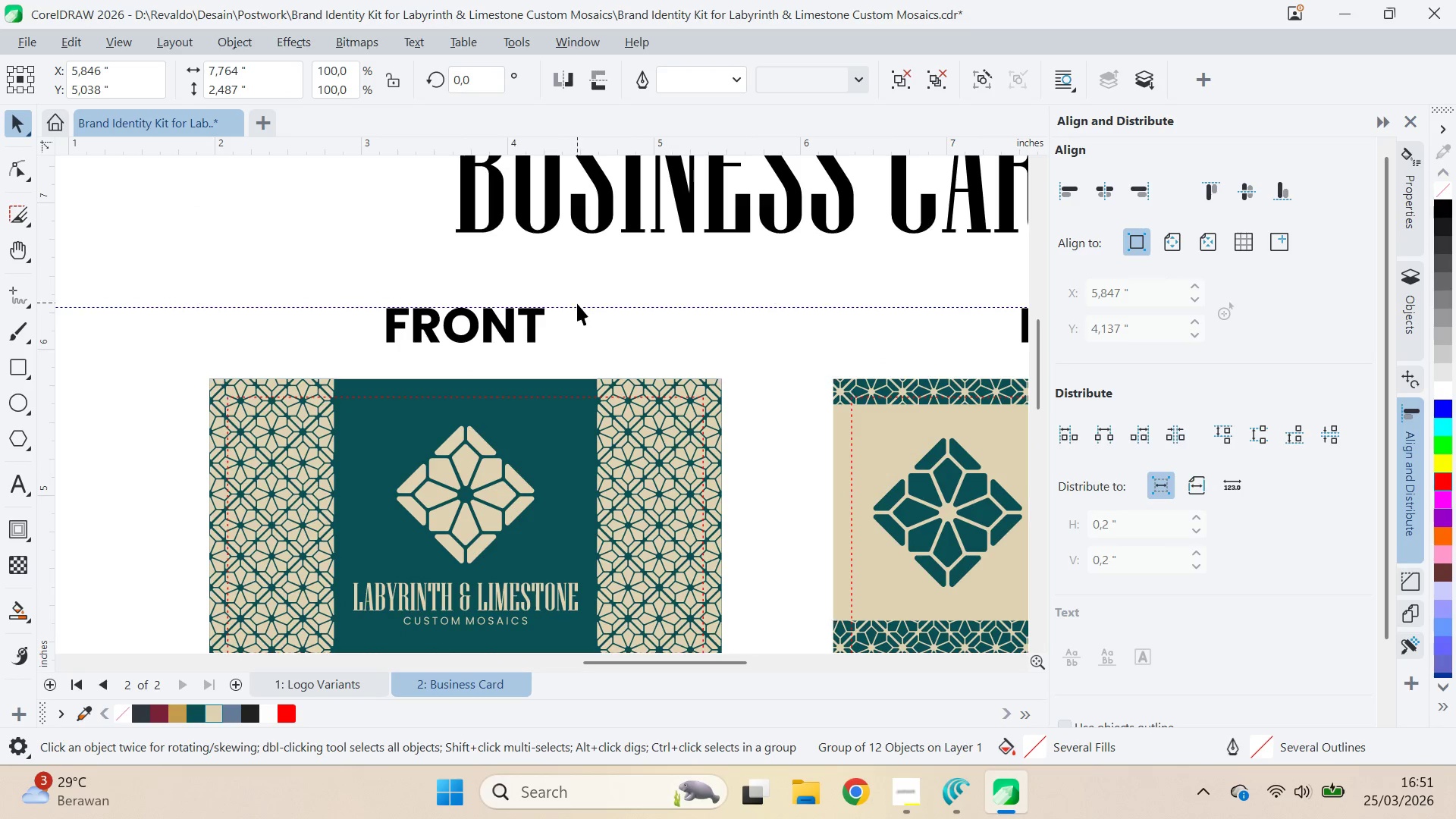 
scroll: coordinate [598, 315], scroll_direction: down, amount: 10.0
 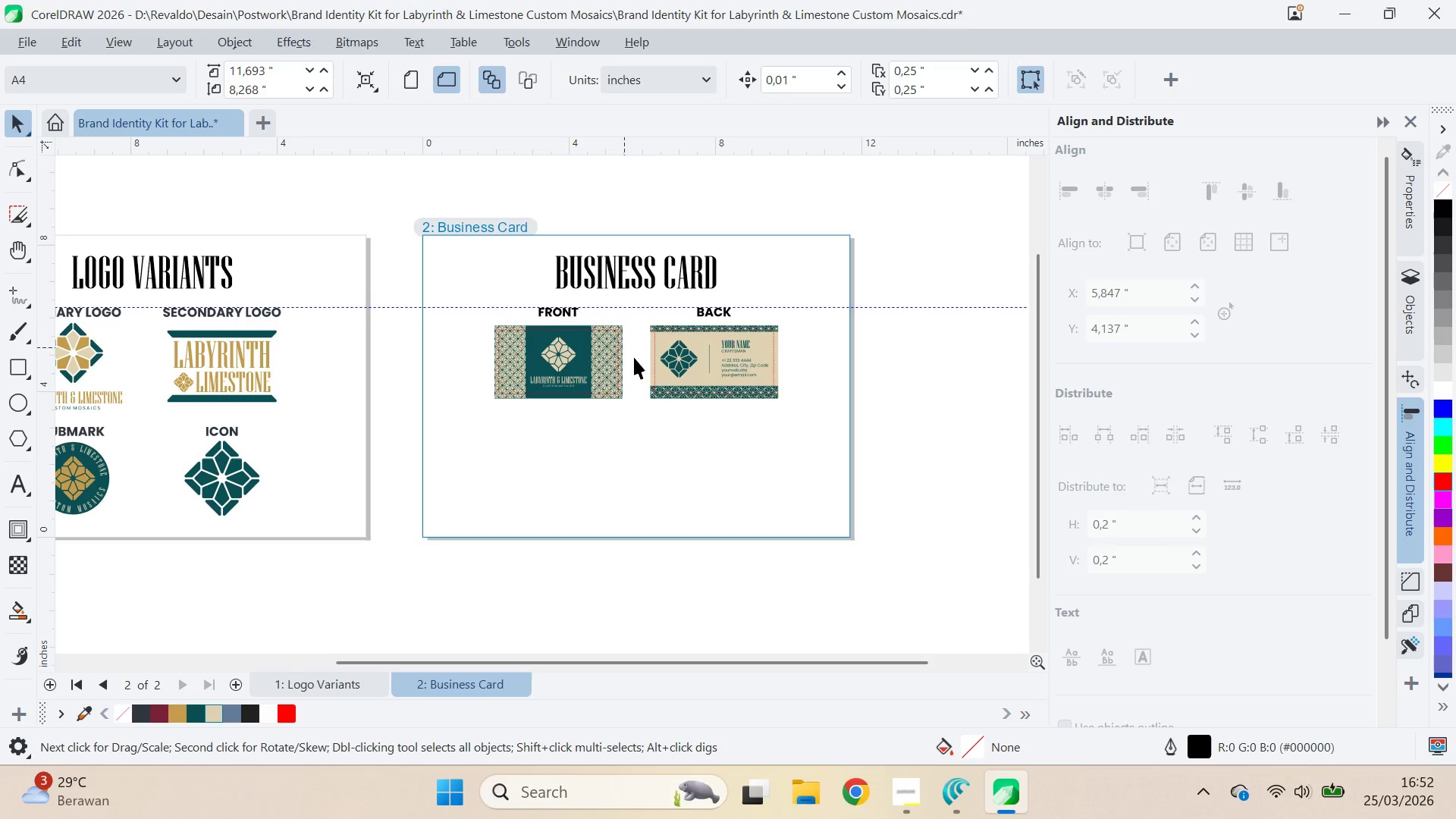 
key(Q)
 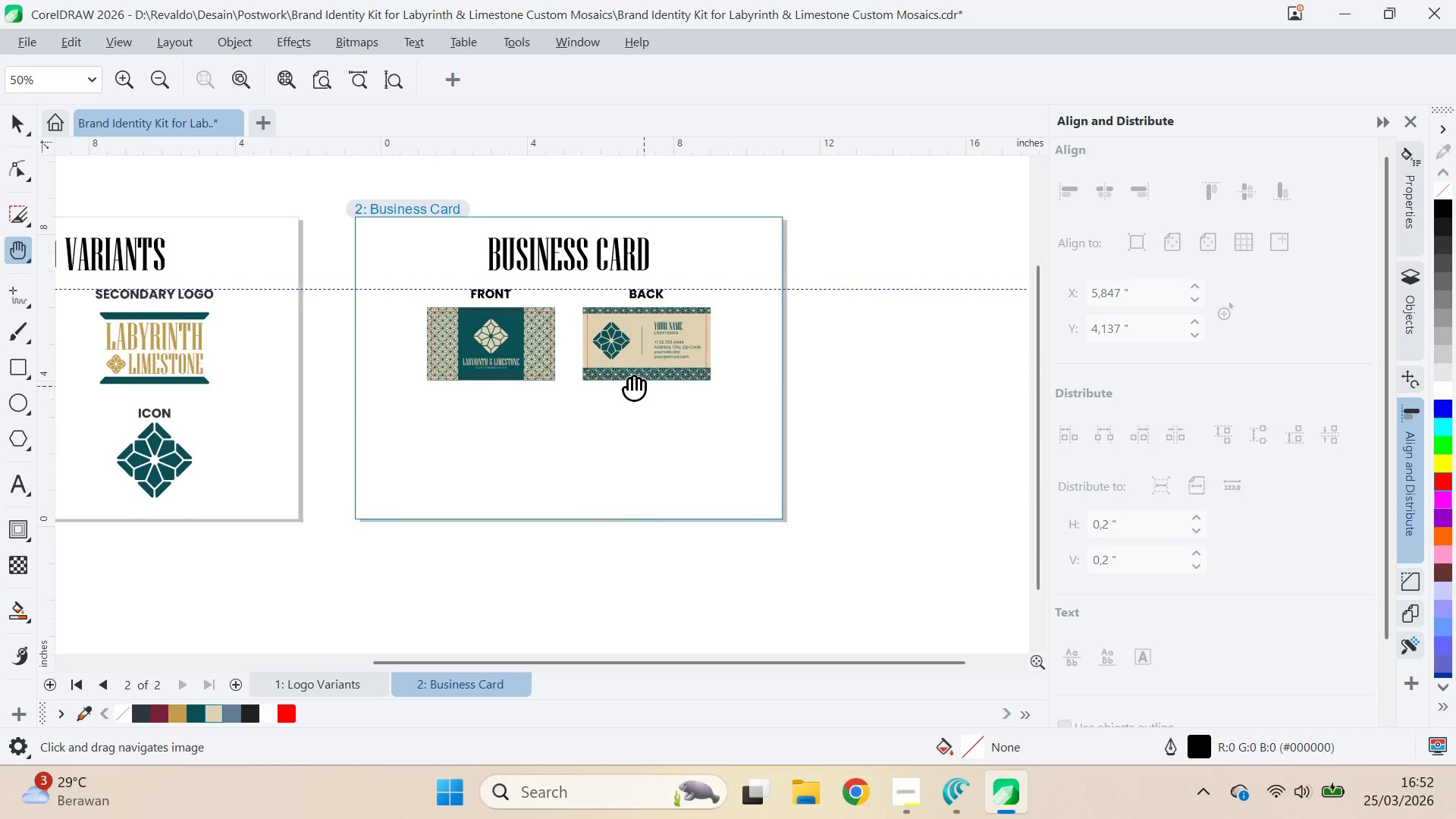 
left_click_drag(start_coordinate=[704, 402], to_coordinate=[620, 373])
 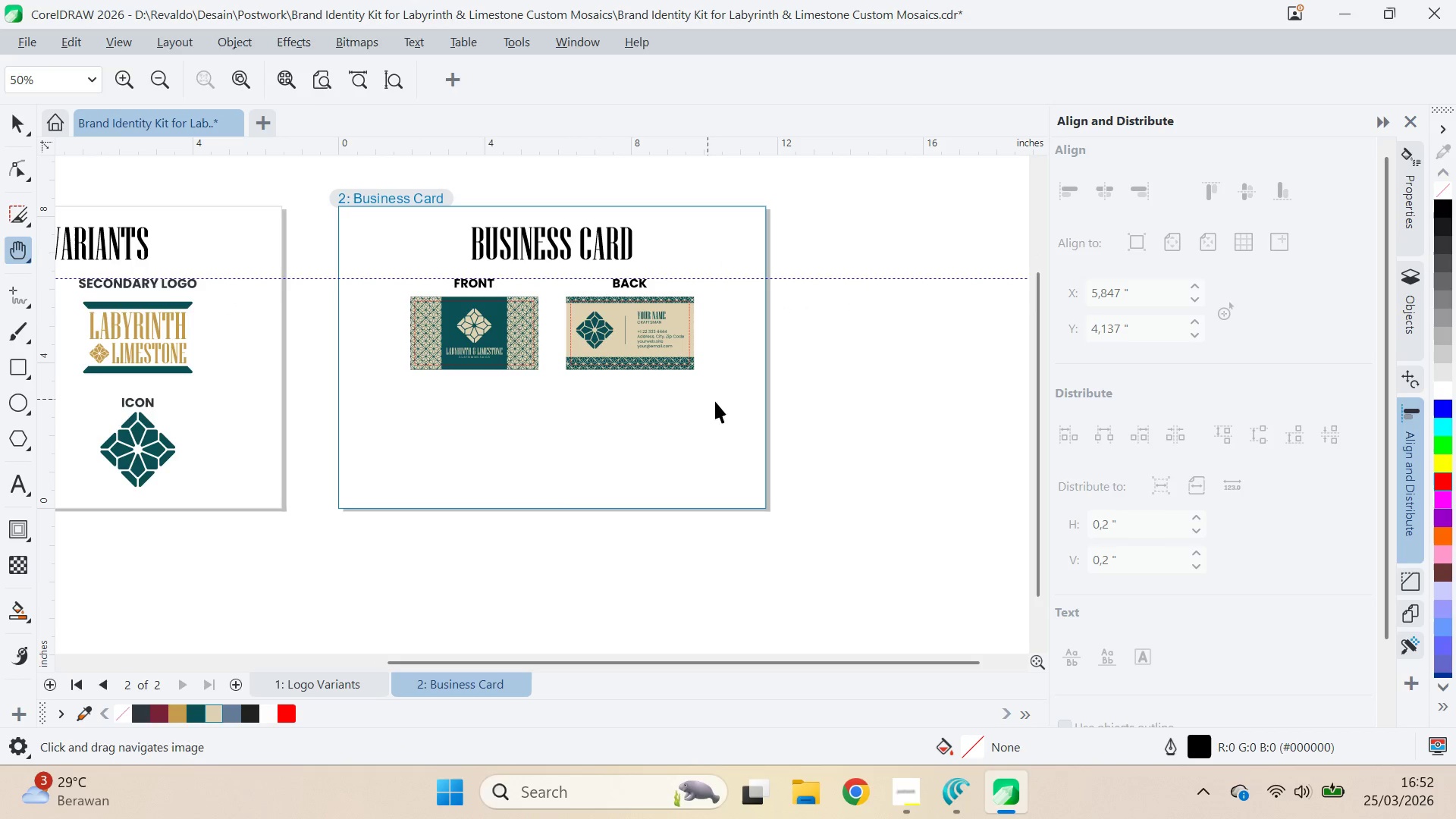 
key(V)
 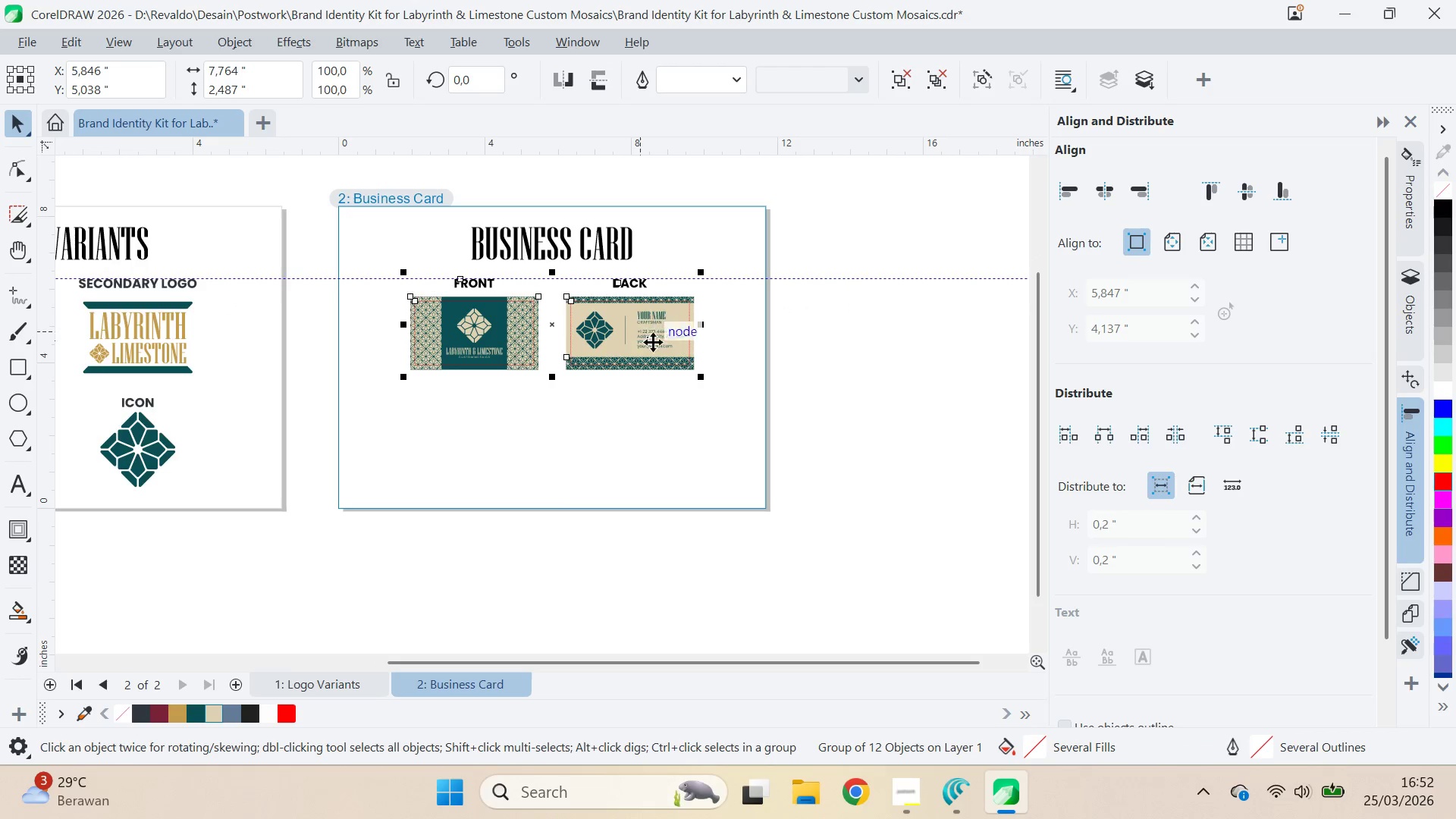 
key(Control+U)
 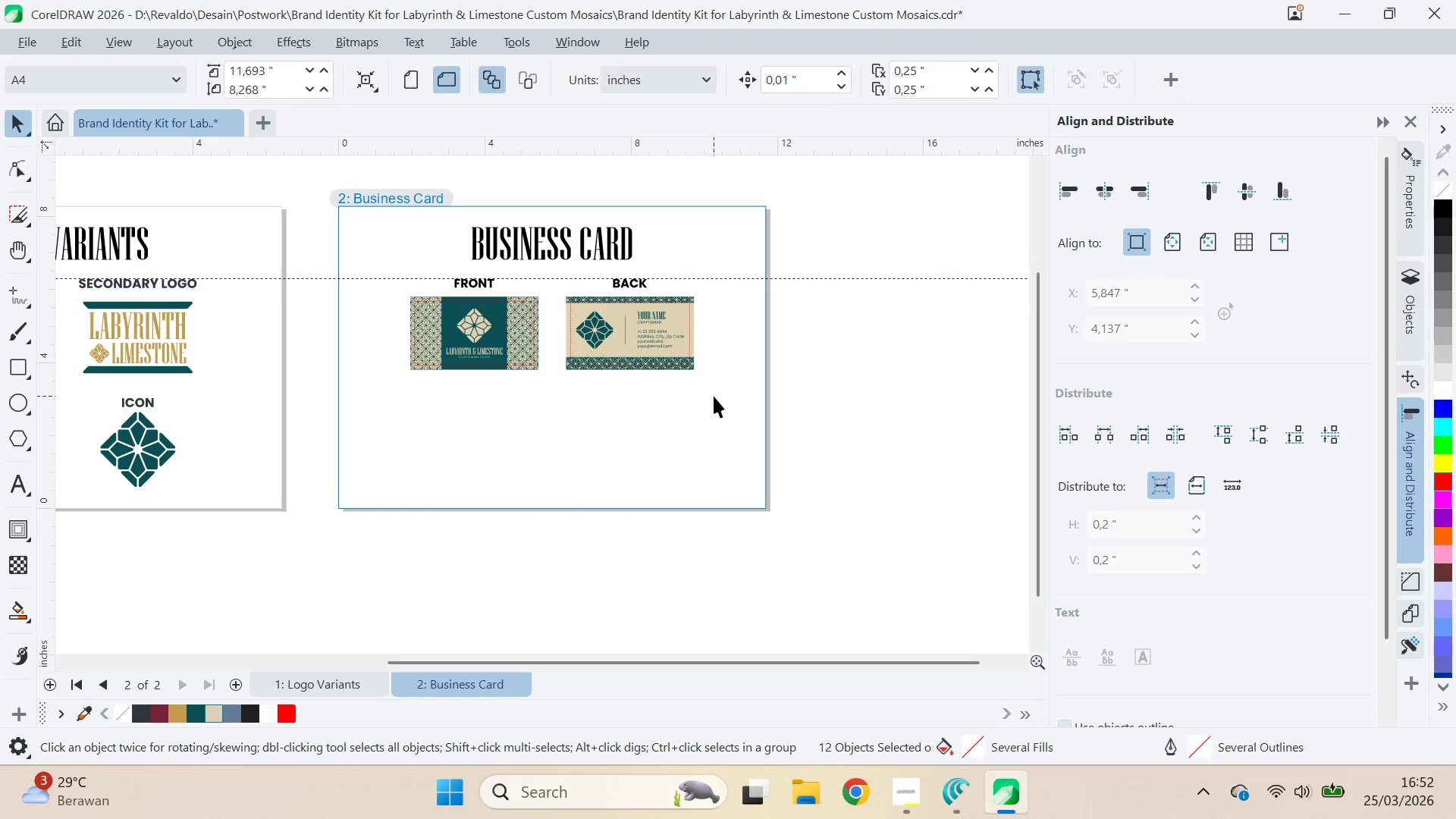 
left_click_drag(start_coordinate=[733, 402], to_coordinate=[551, 288])
 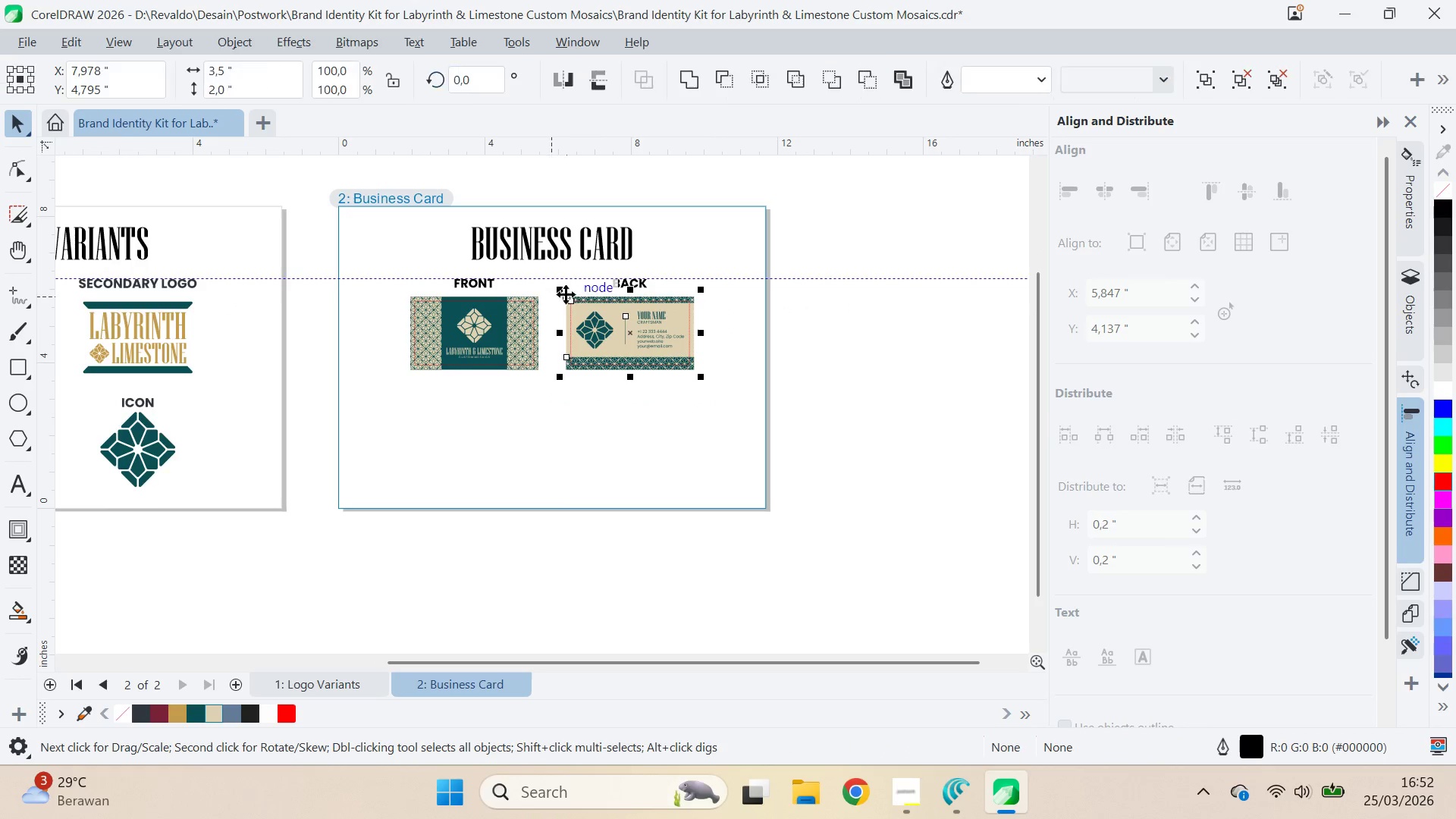 
key(Control+G)
 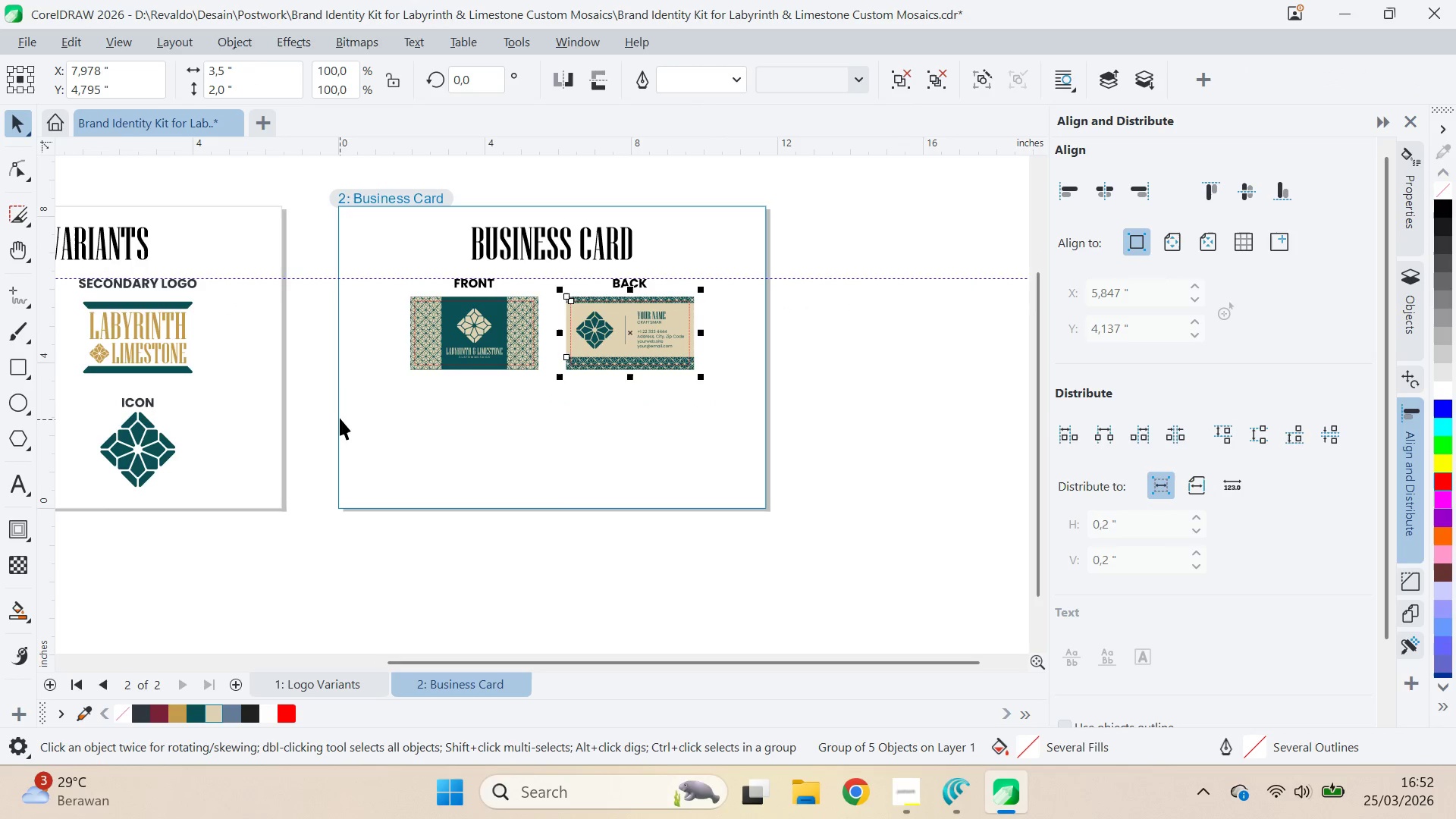 
left_click_drag(start_coordinate=[340, 416], to_coordinate=[545, 290])
 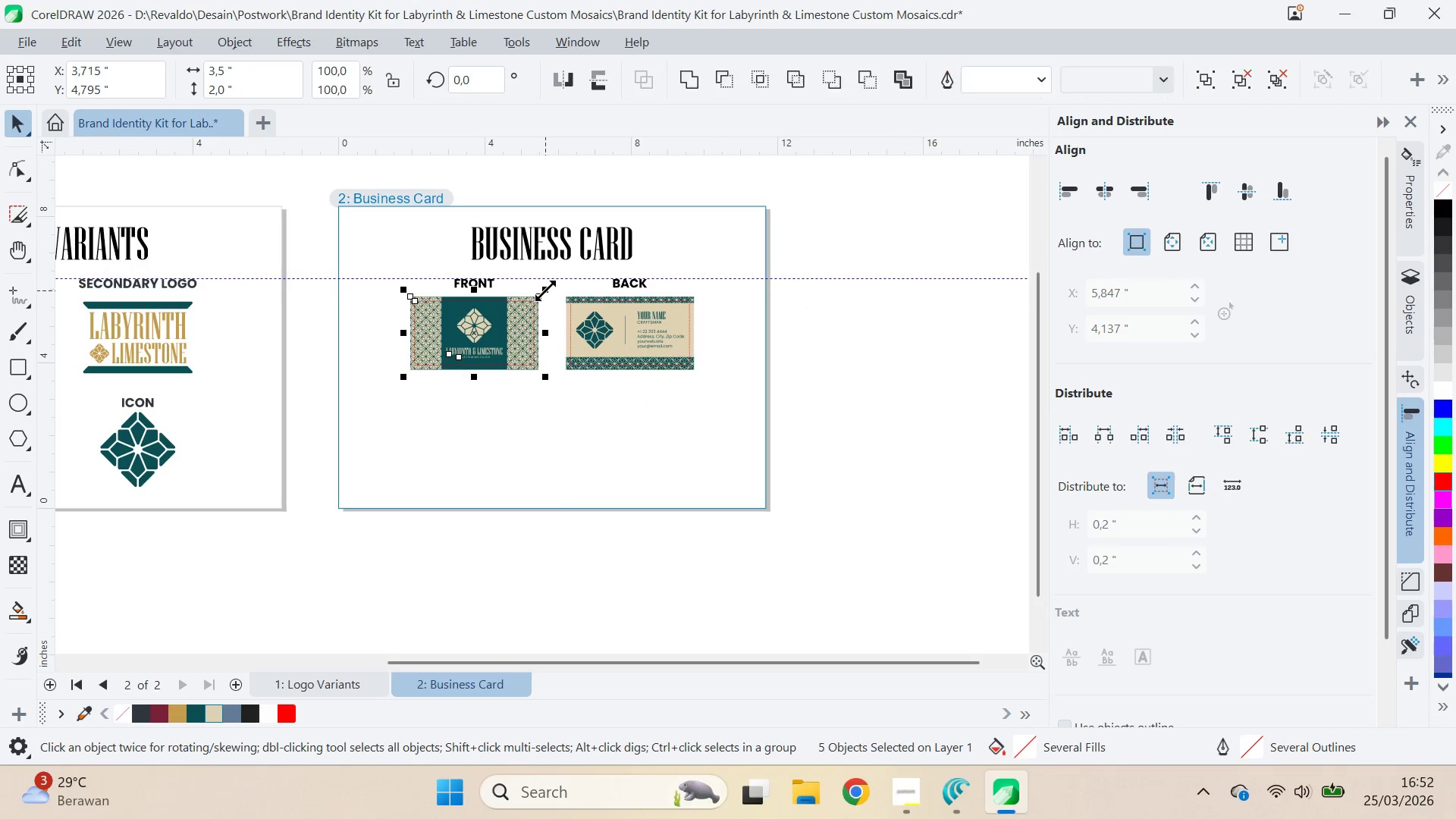 
key(Control+G)
 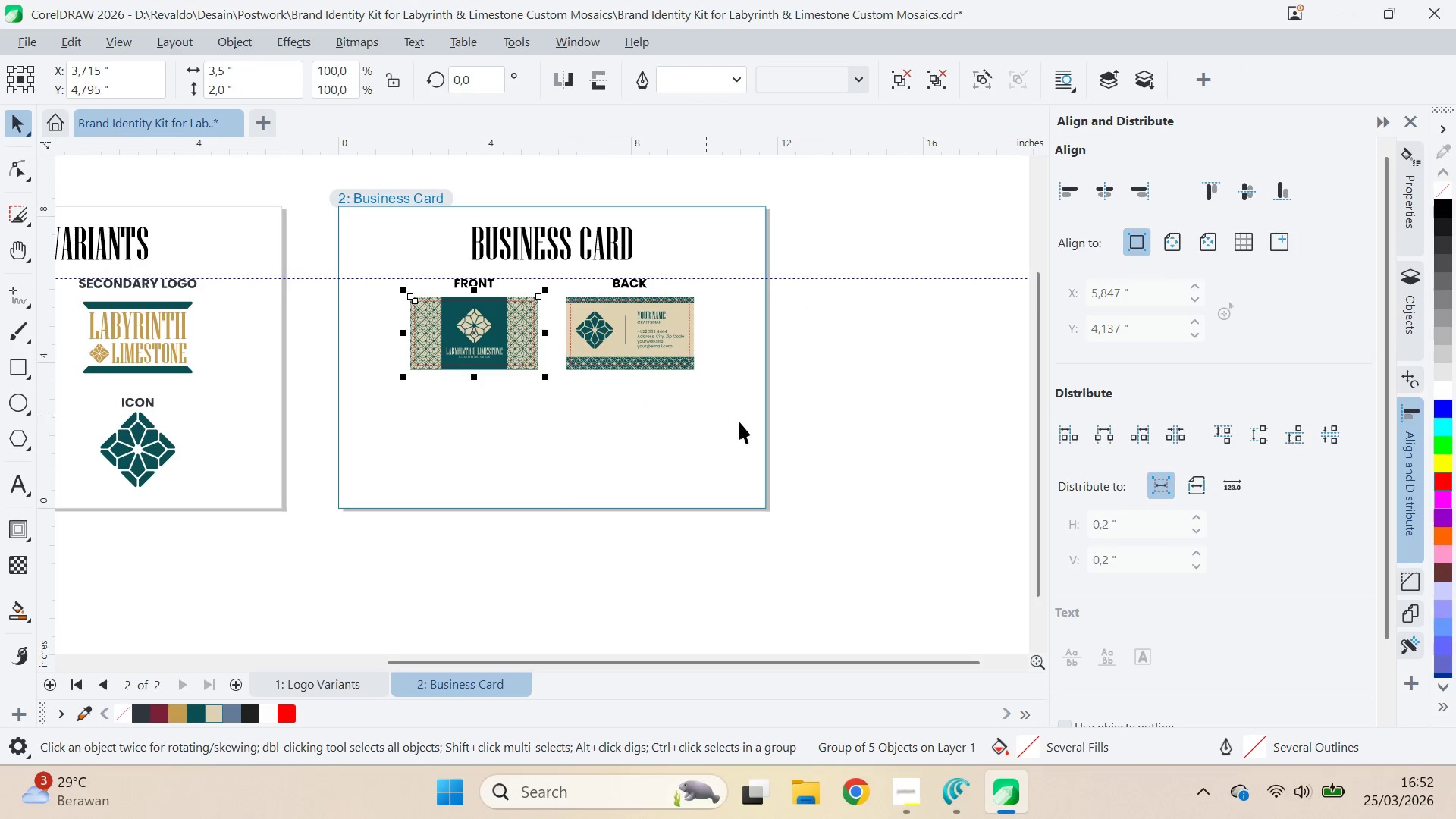 
key(Control+ControlLeft)
 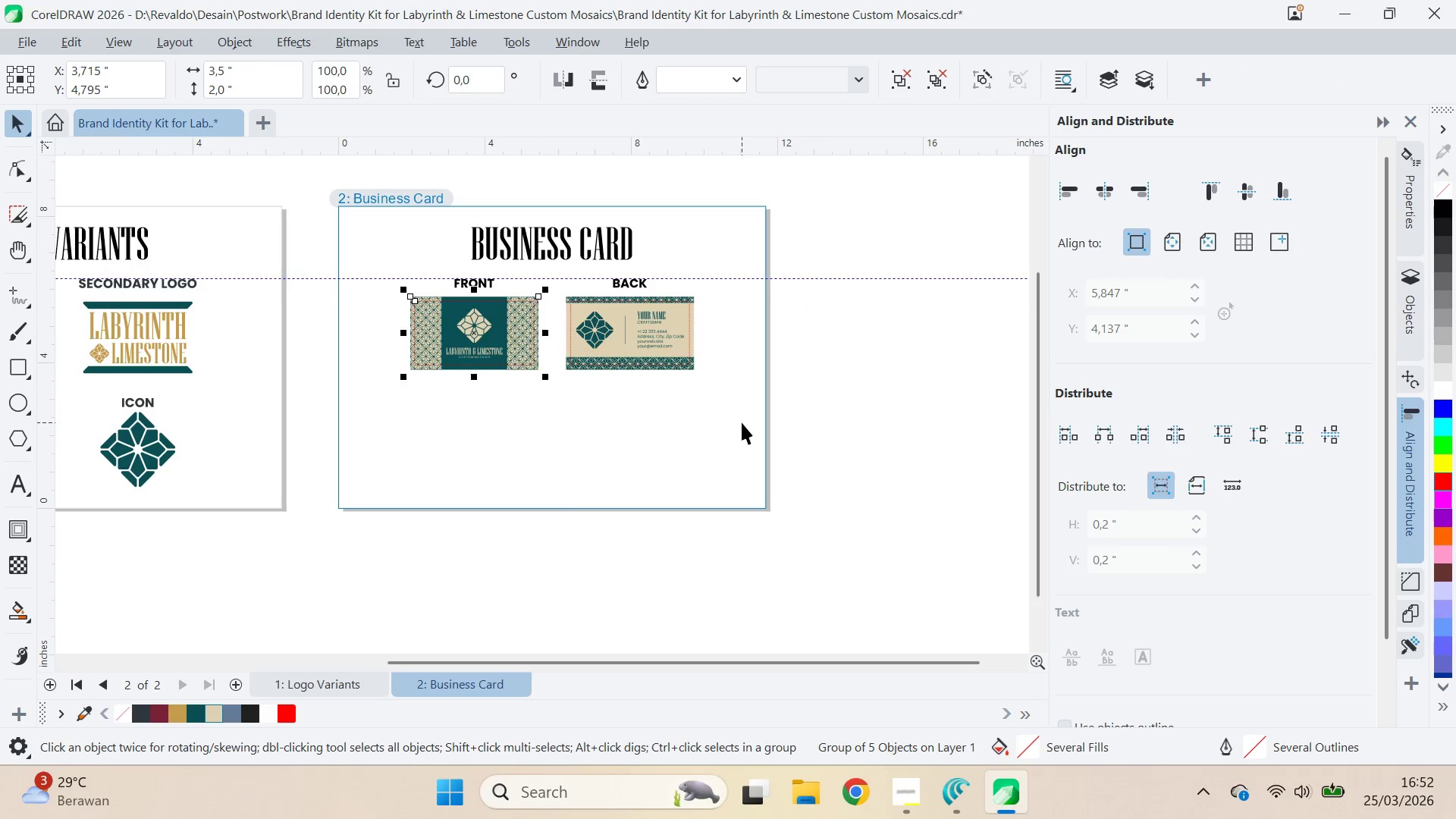 
left_click([742, 422])
 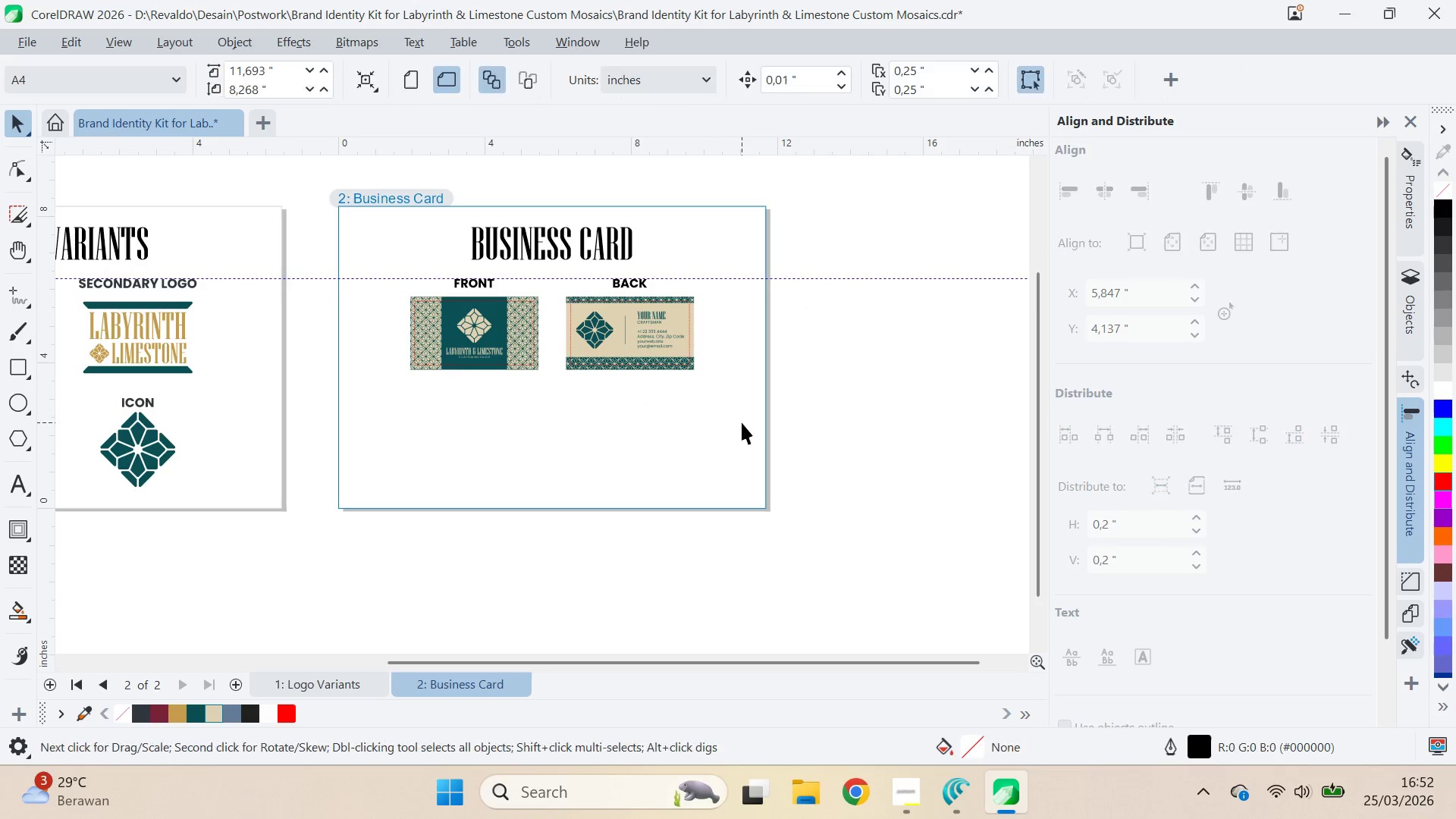 
key(Control+ControlLeft)
 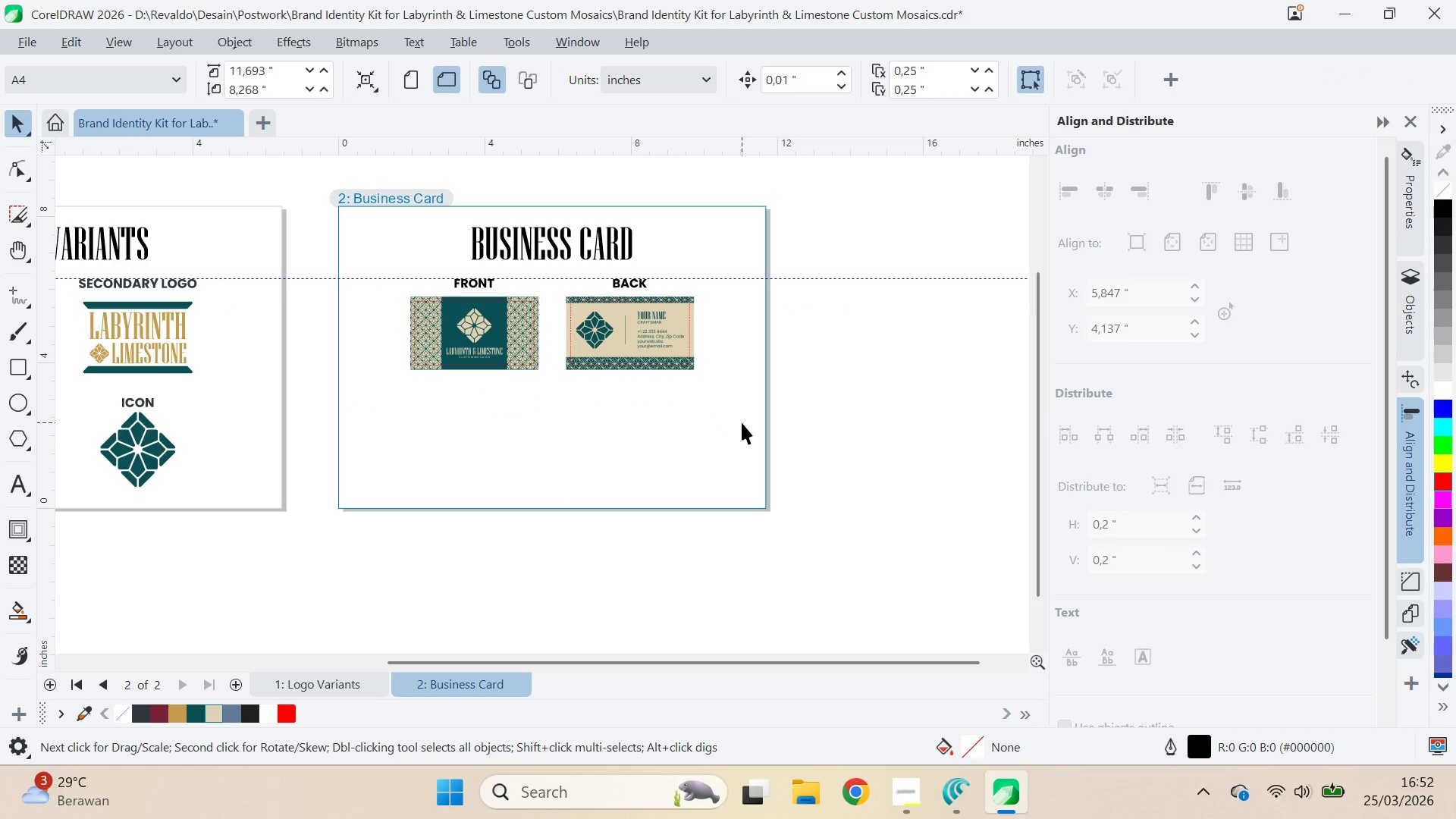 
key(Control+S)
 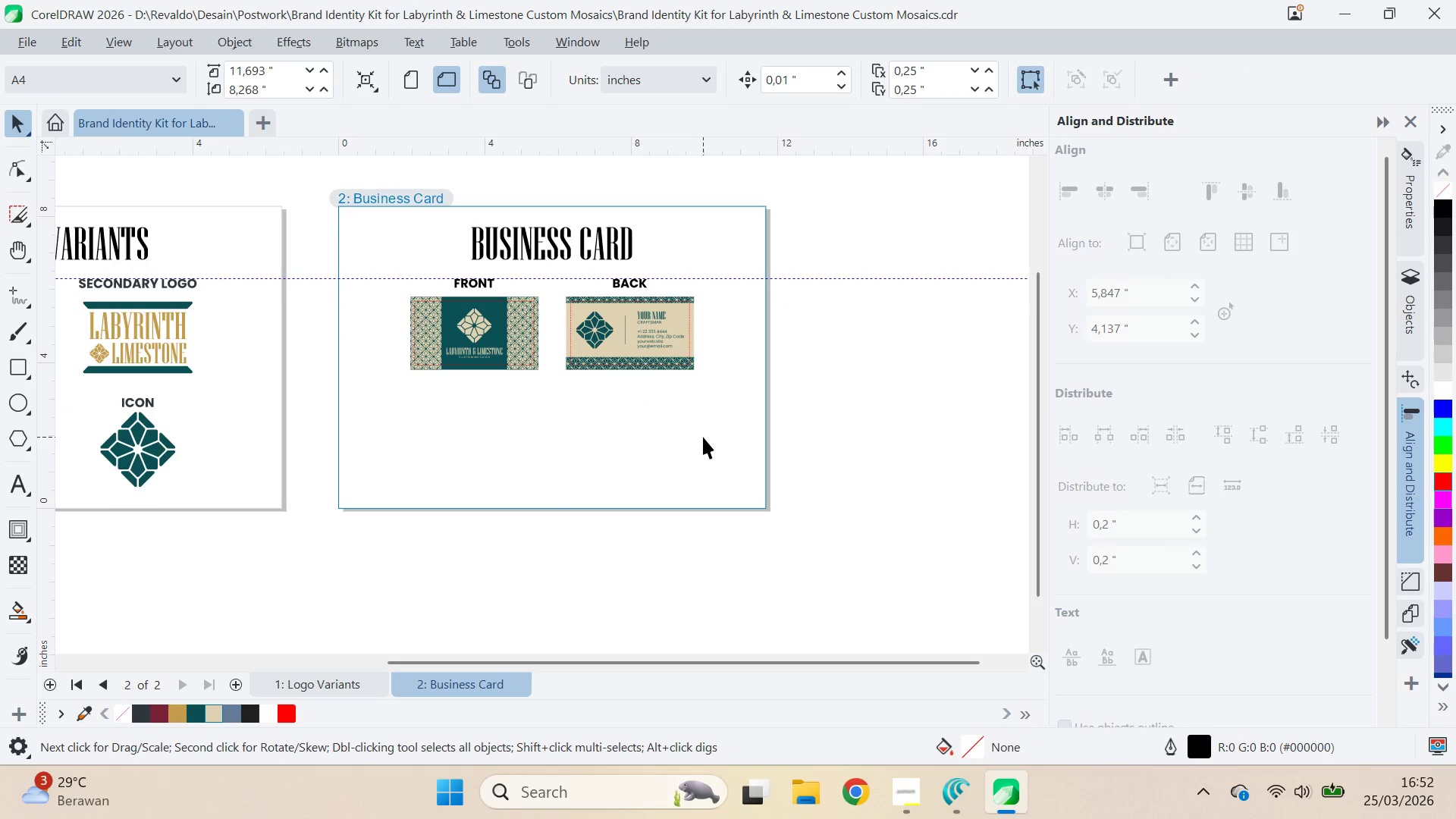 
key(Q)
 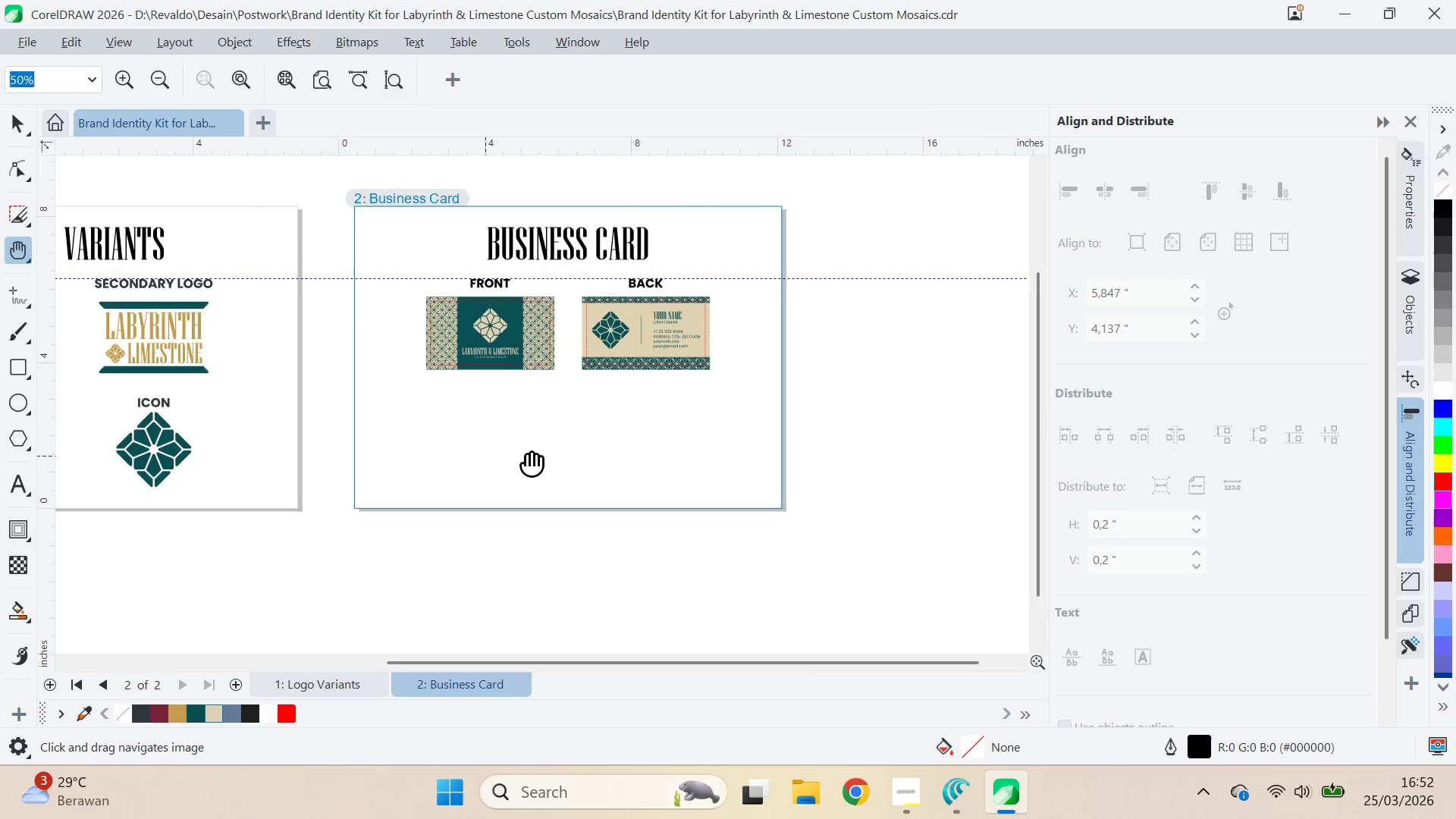 
left_click_drag(start_coordinate=[485, 456], to_coordinate=[761, 426])
 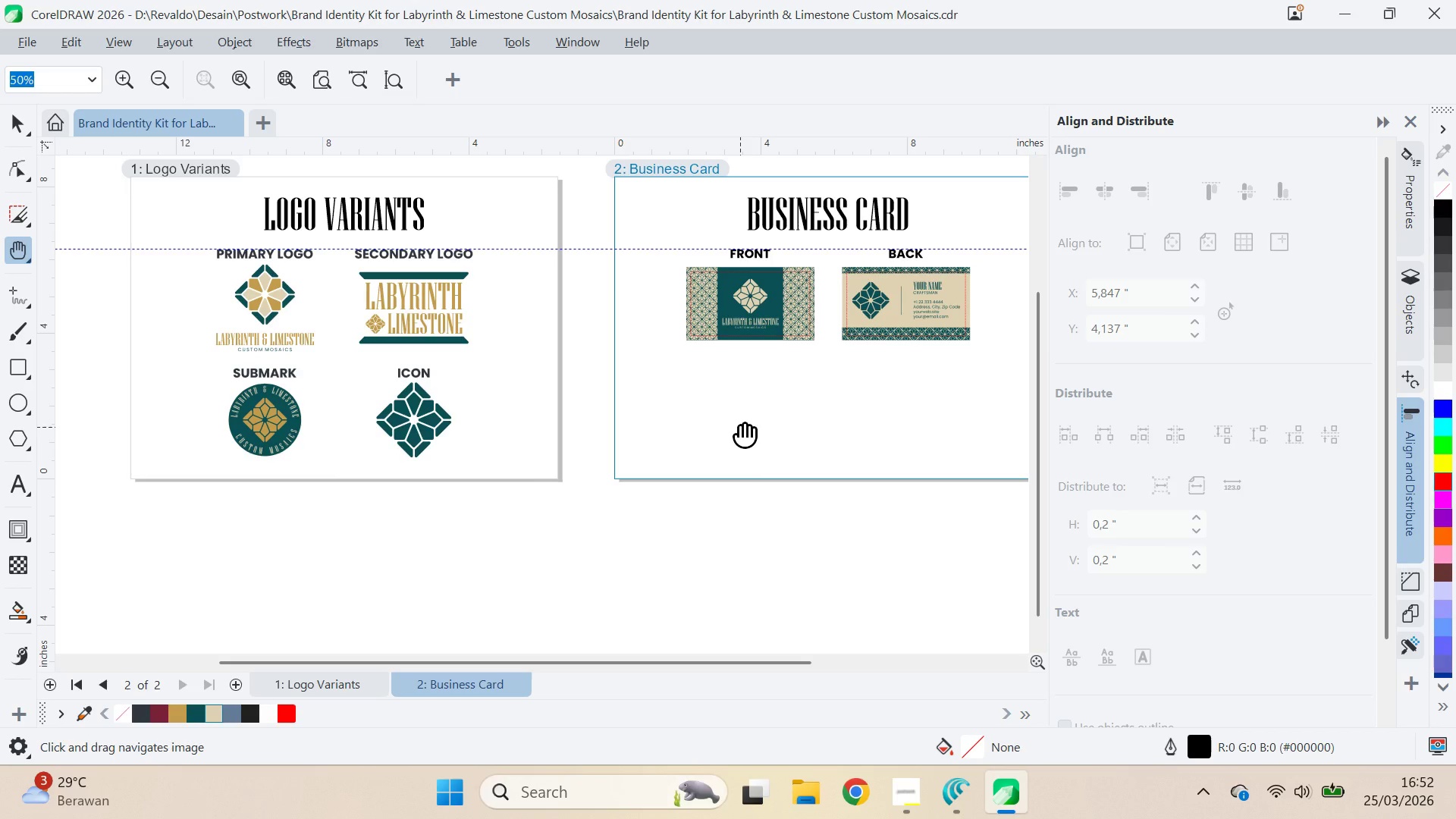 
key(V)
 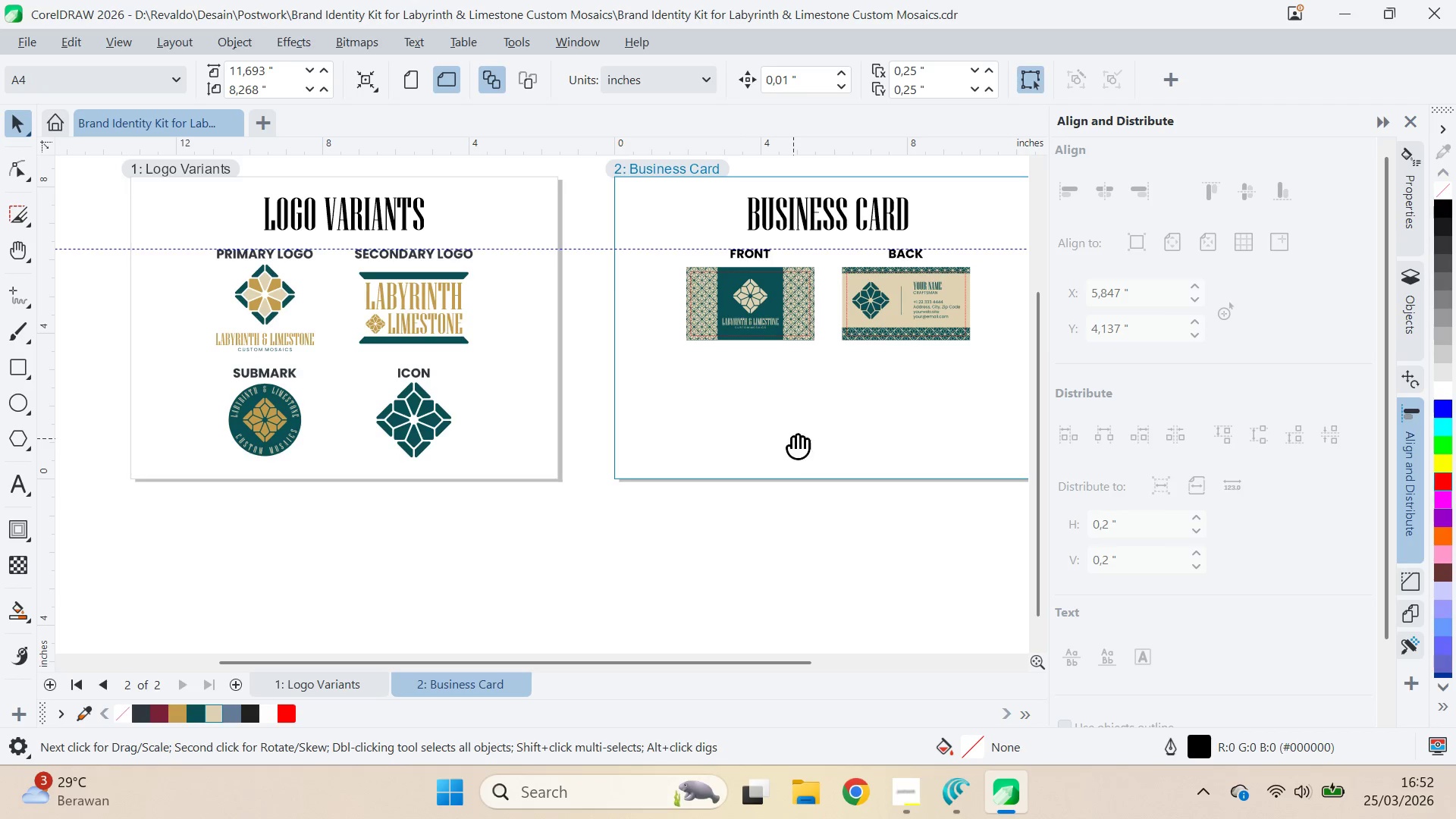 
type(QV)
 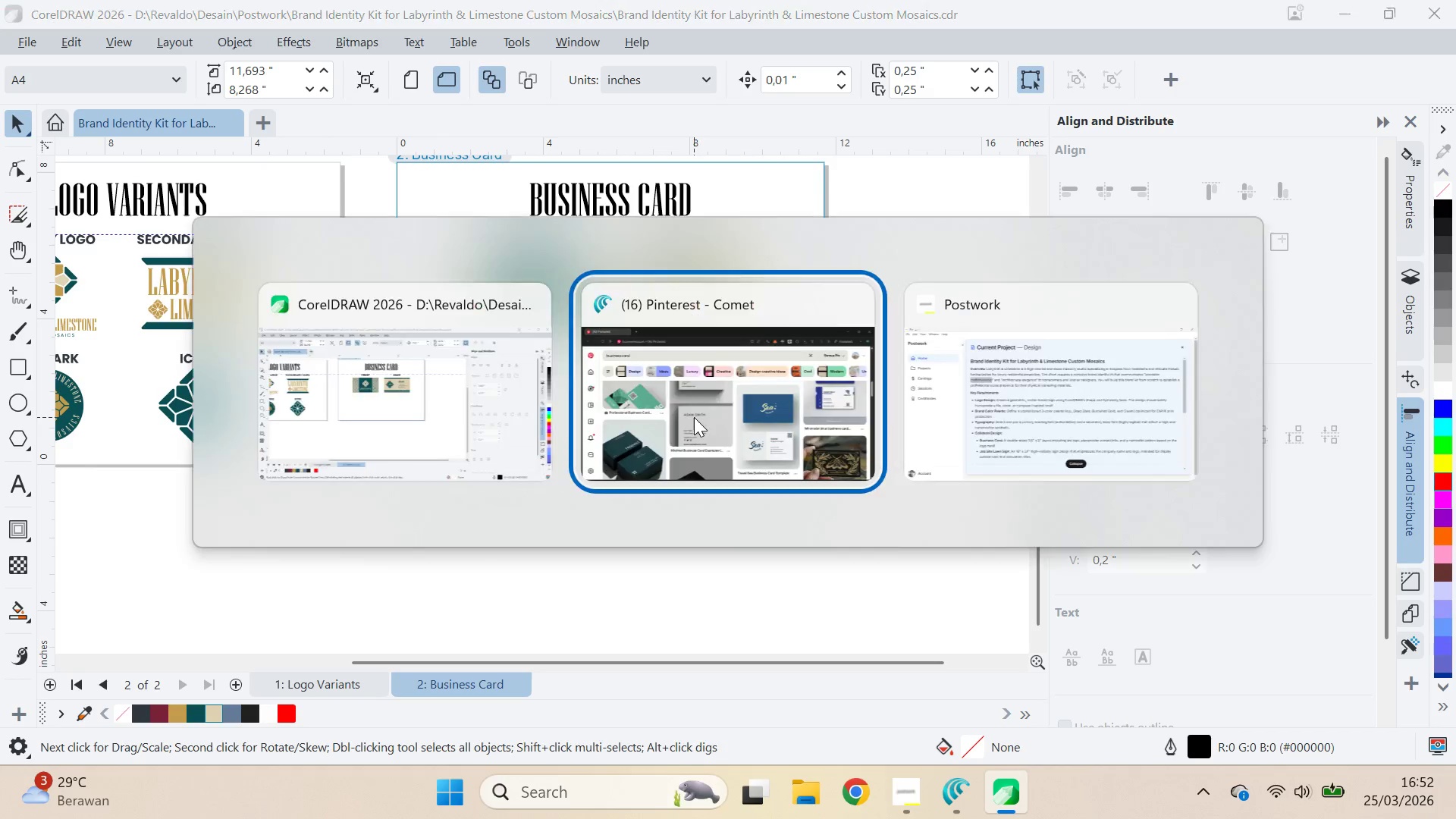 
left_click_drag(start_coordinate=[794, 437], to_coordinate=[576, 422])
 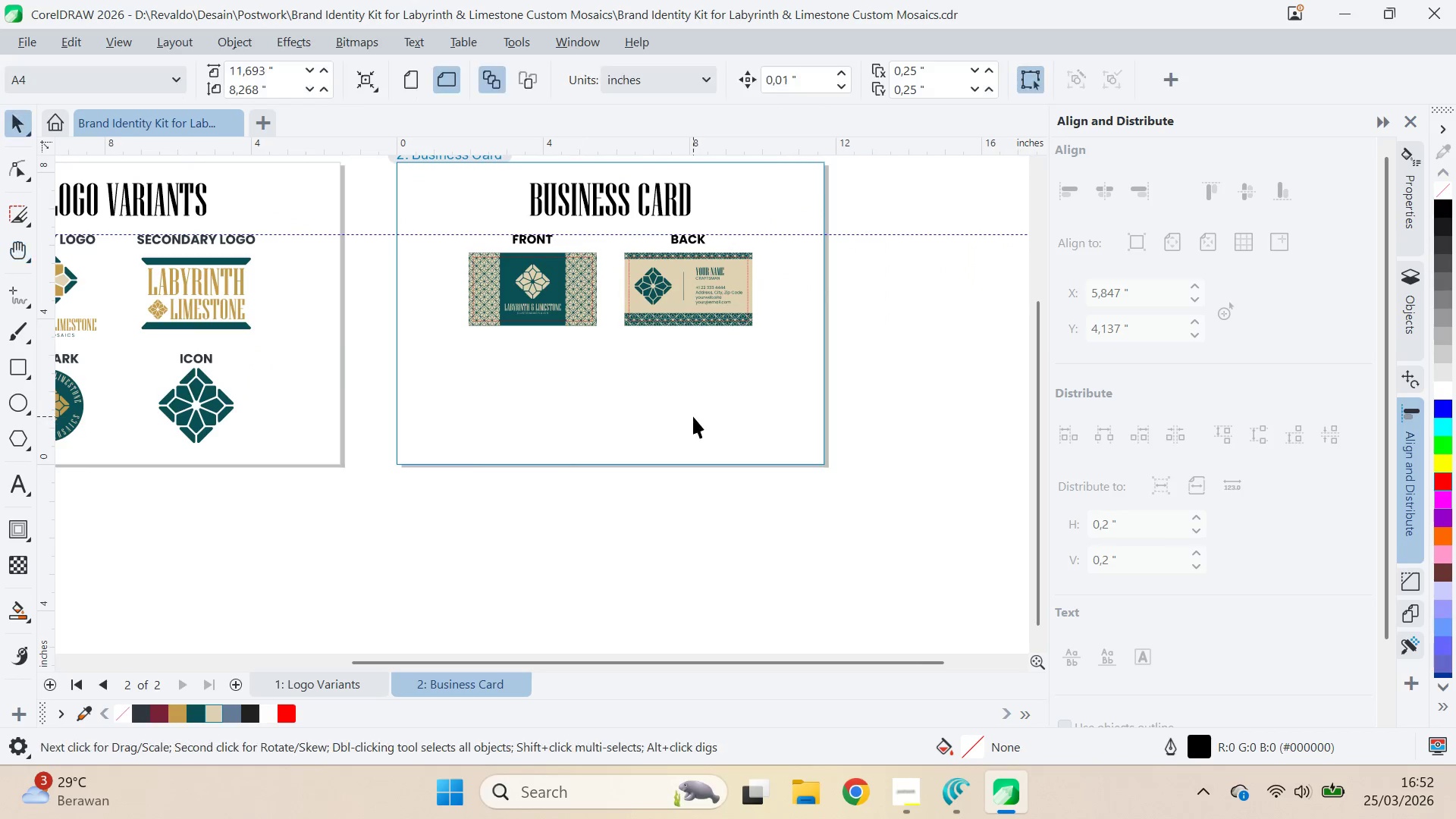 
left_click([694, 416])
 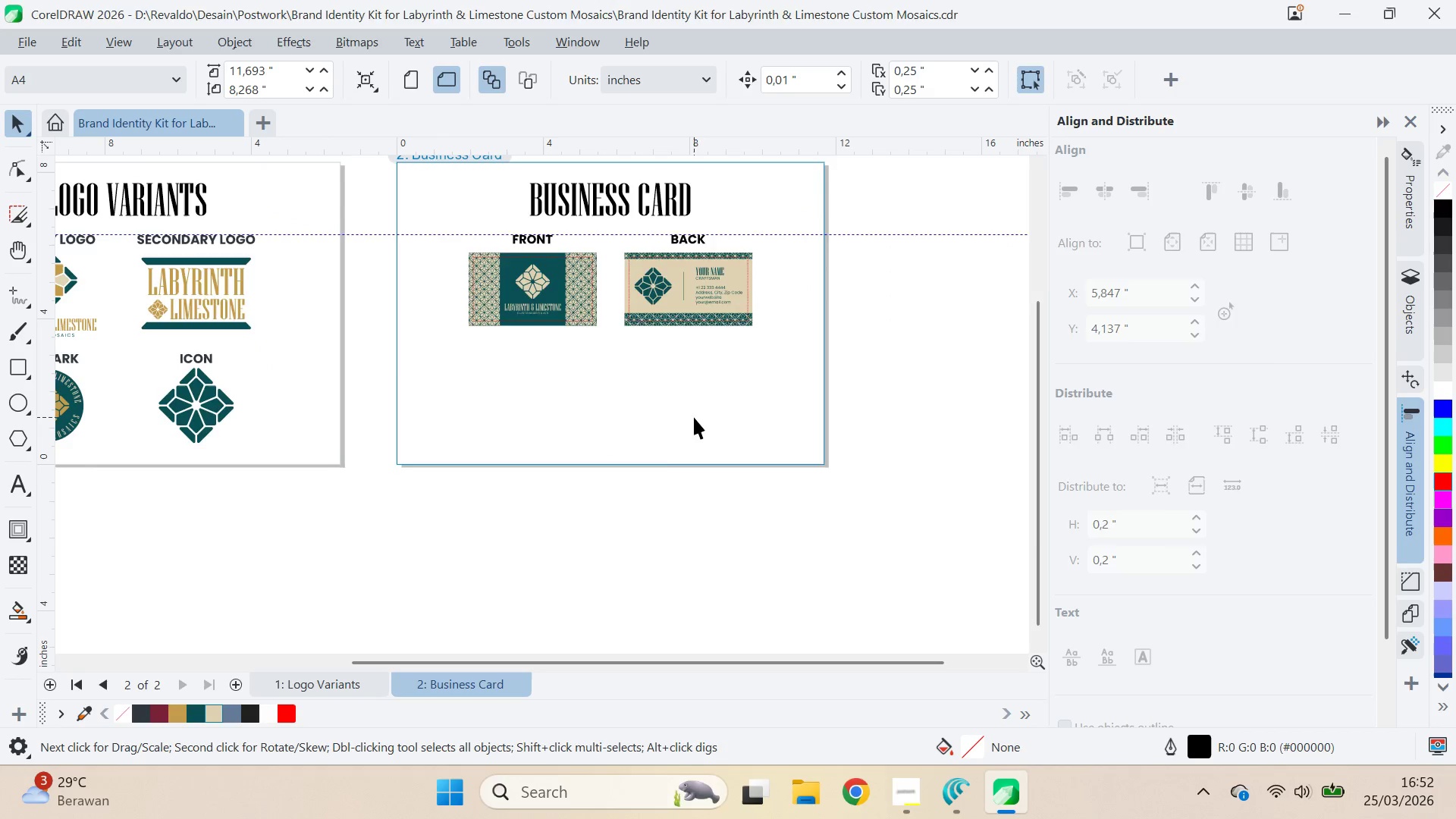 
hold_key(key=AltLeft, duration=0.59)
 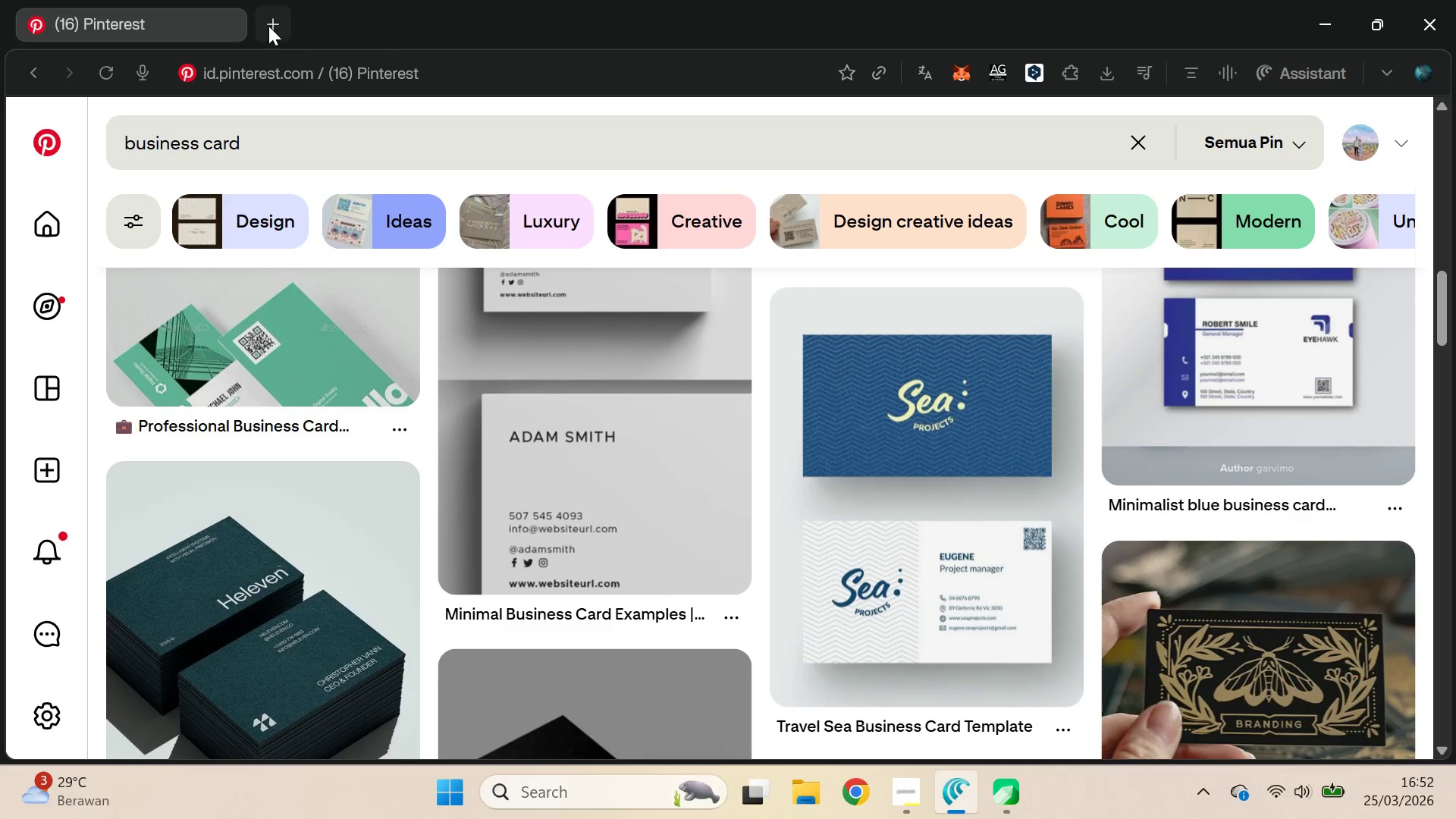 
key(Tab)
type(MOU)
key(Backspace)
key(Backspace)
key(Backspace)
type(mo)
 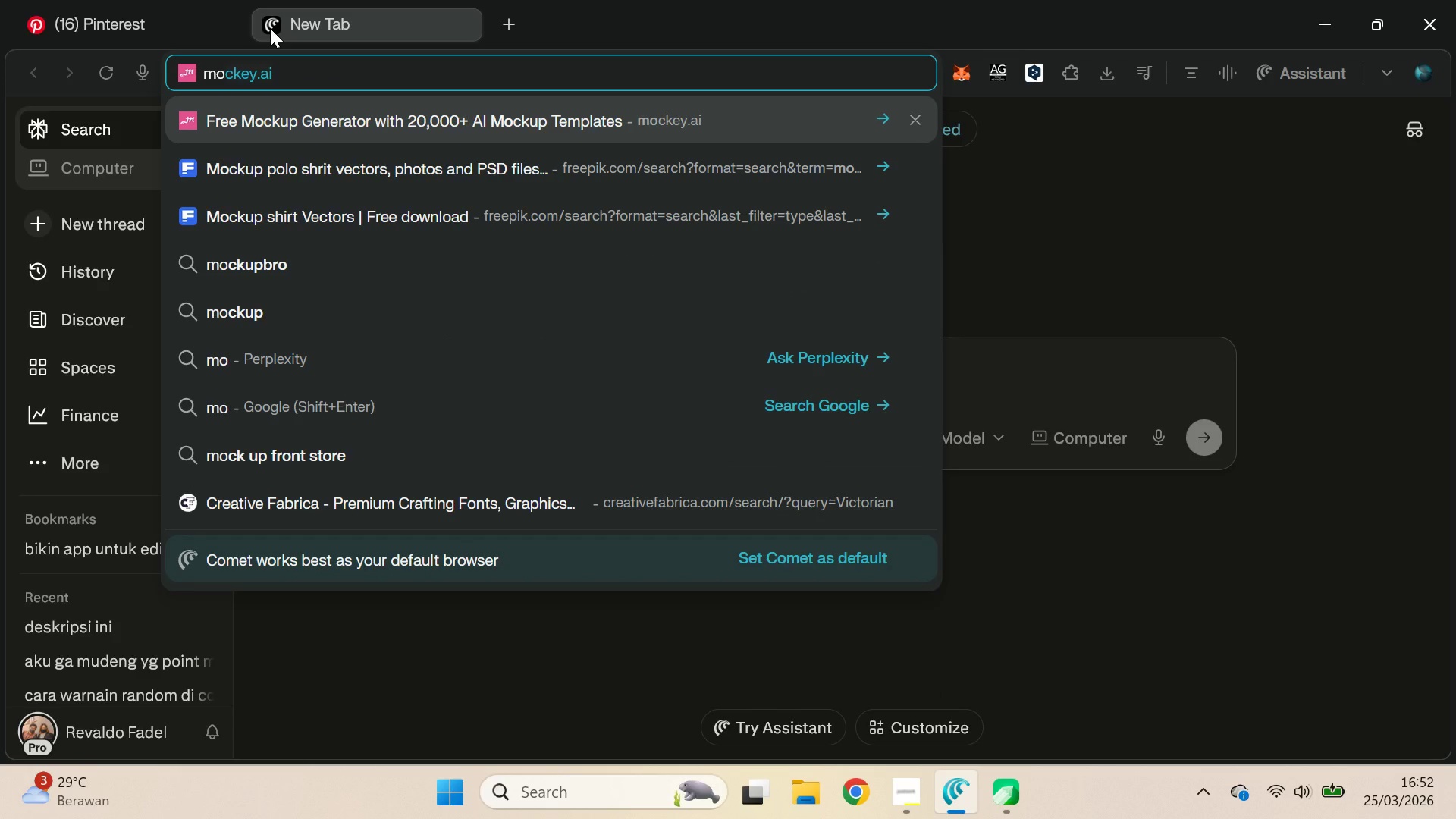 
key(ArrowDown)
 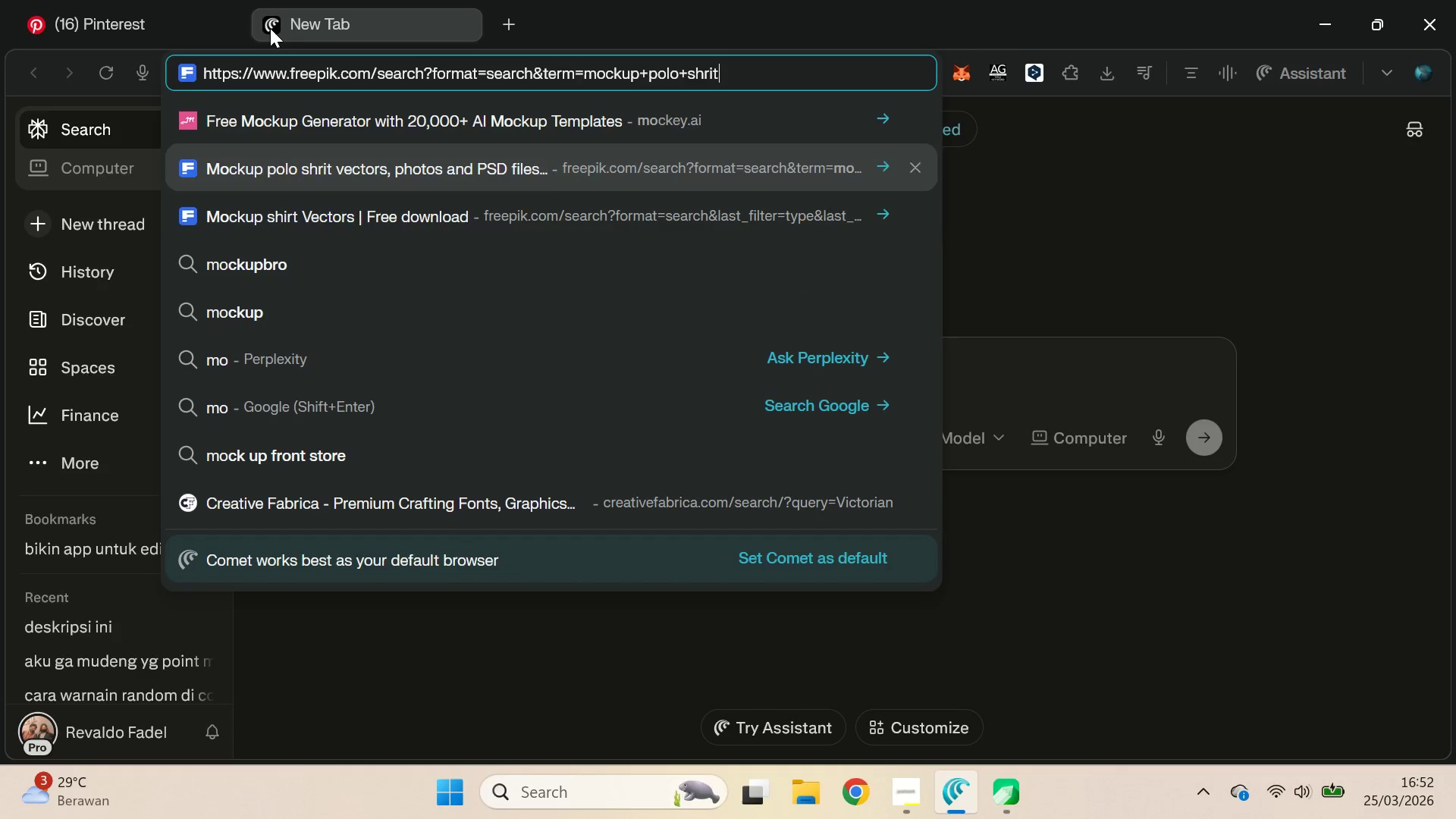 
key(ArrowDown)
 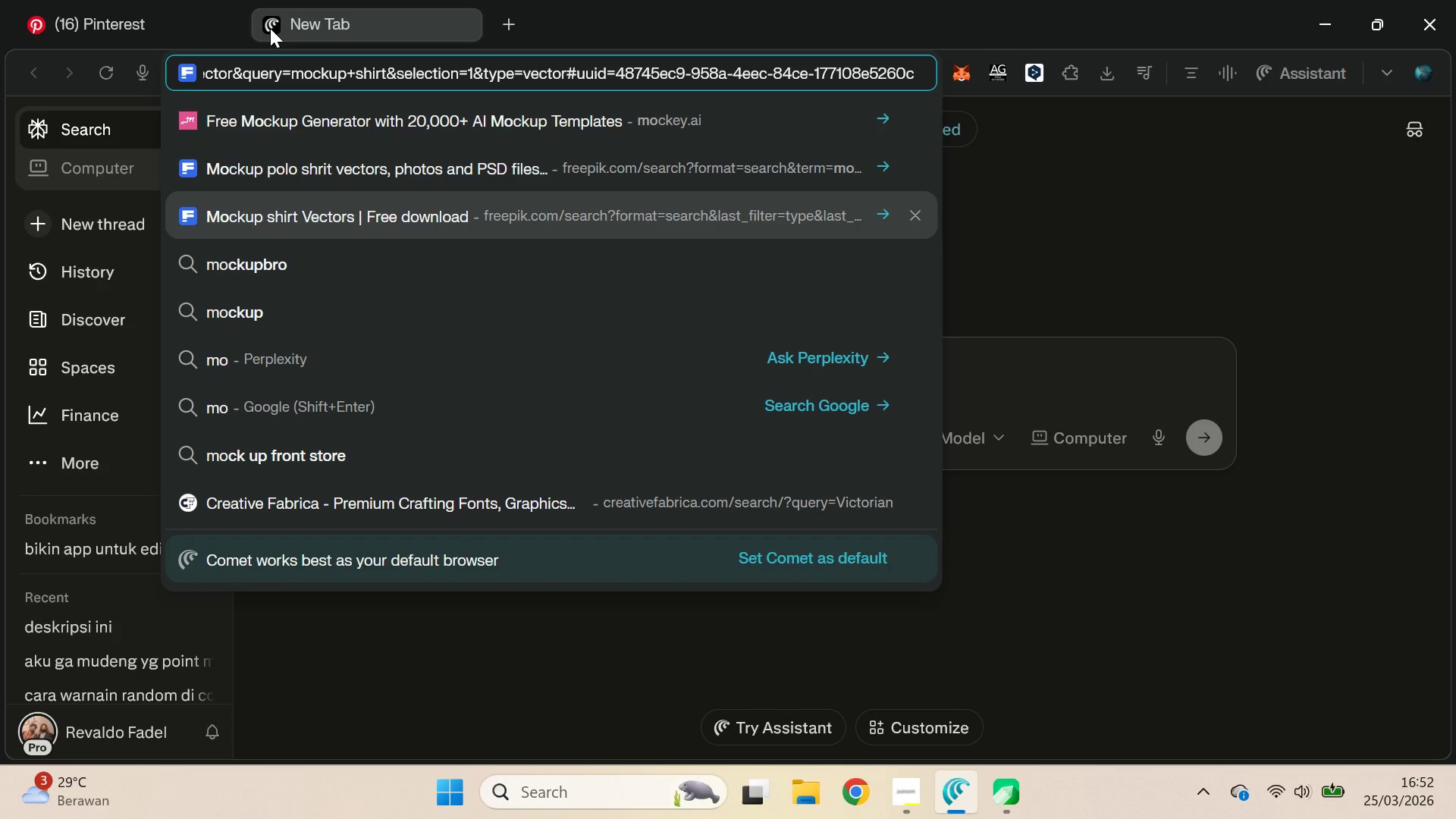 
key(ArrowUp)
 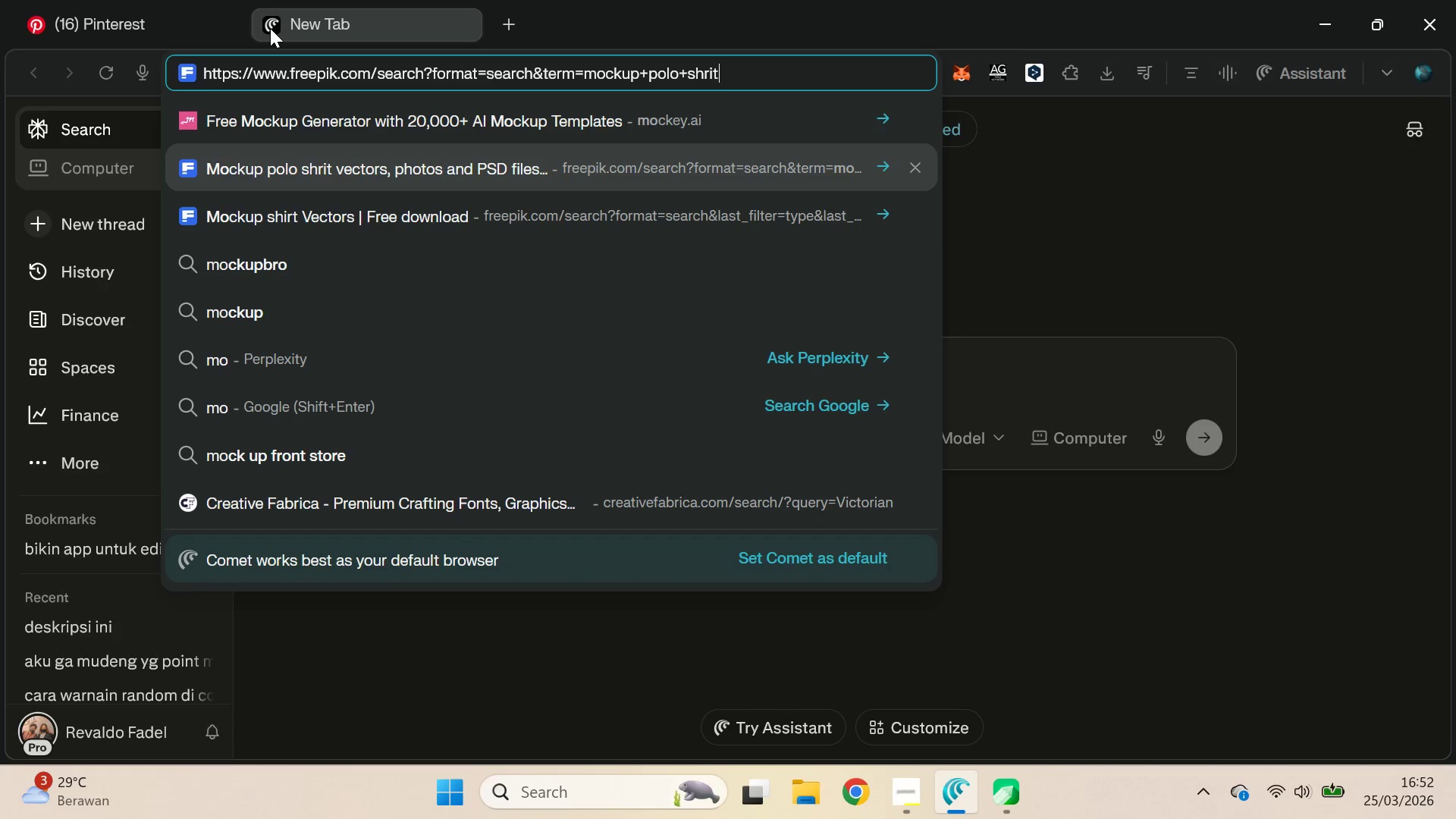 
key(ArrowUp)
 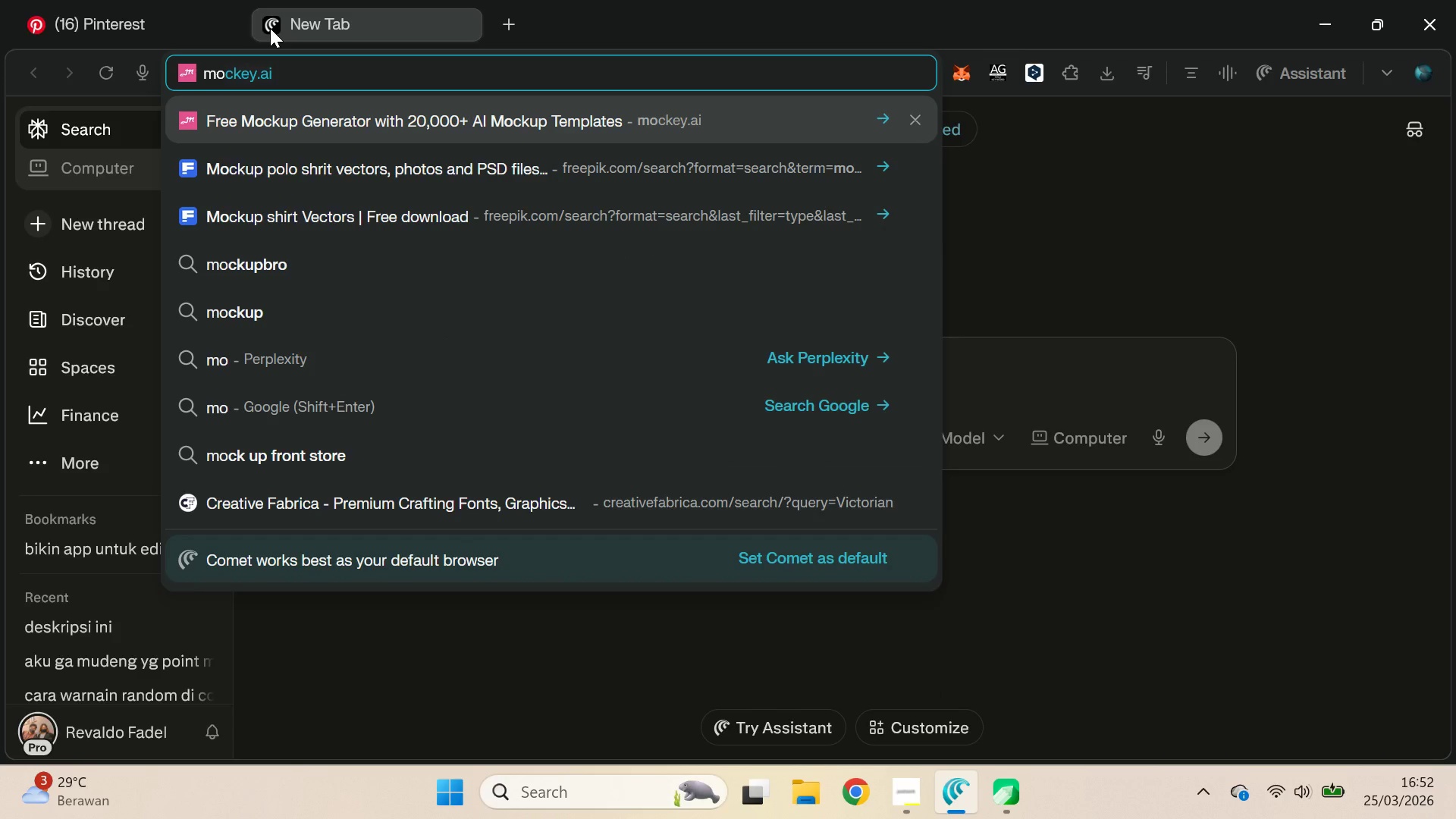 
type(ckupb)
 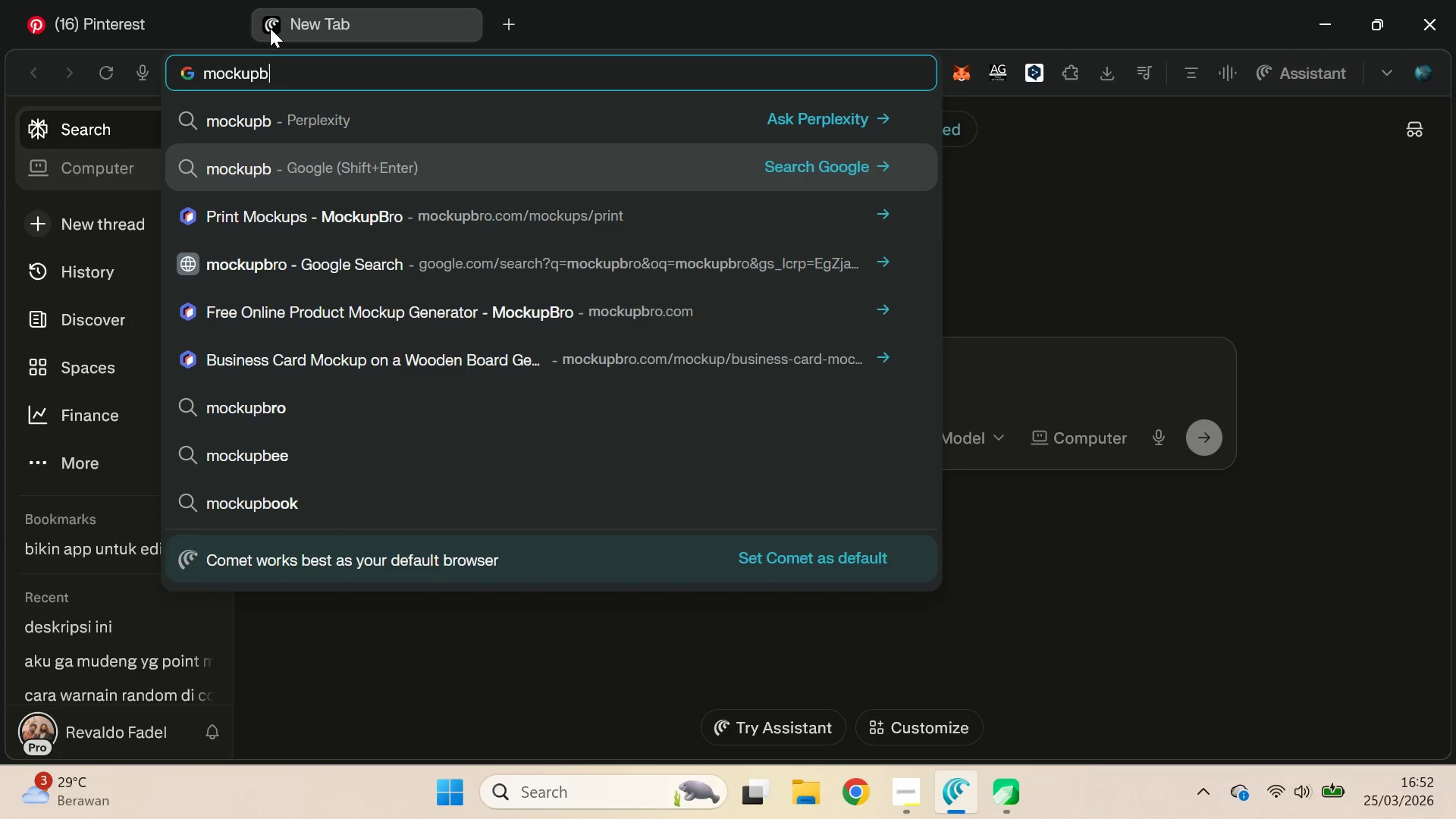 
key(ArrowDown)
 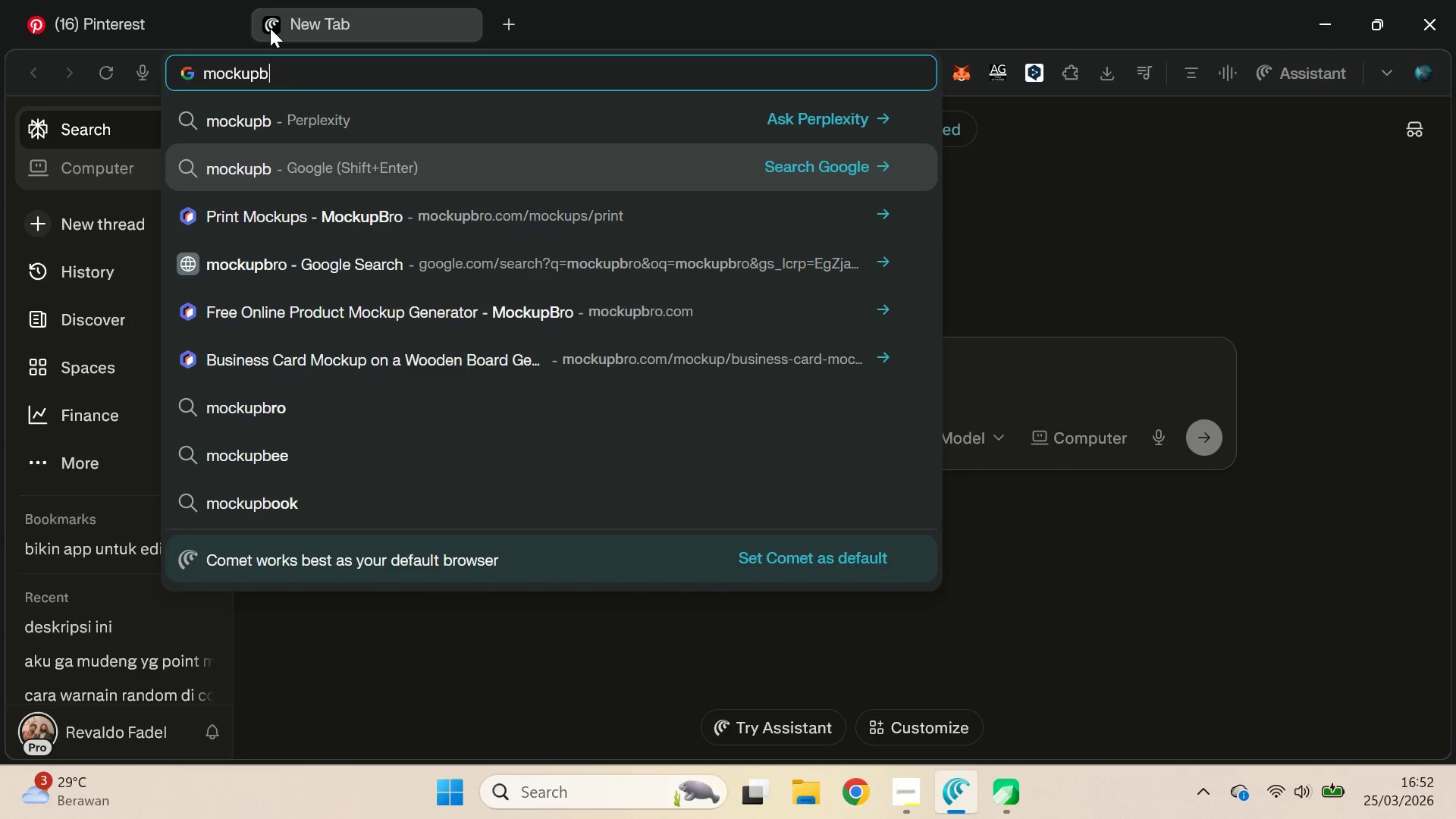 
key(ArrowDown)
 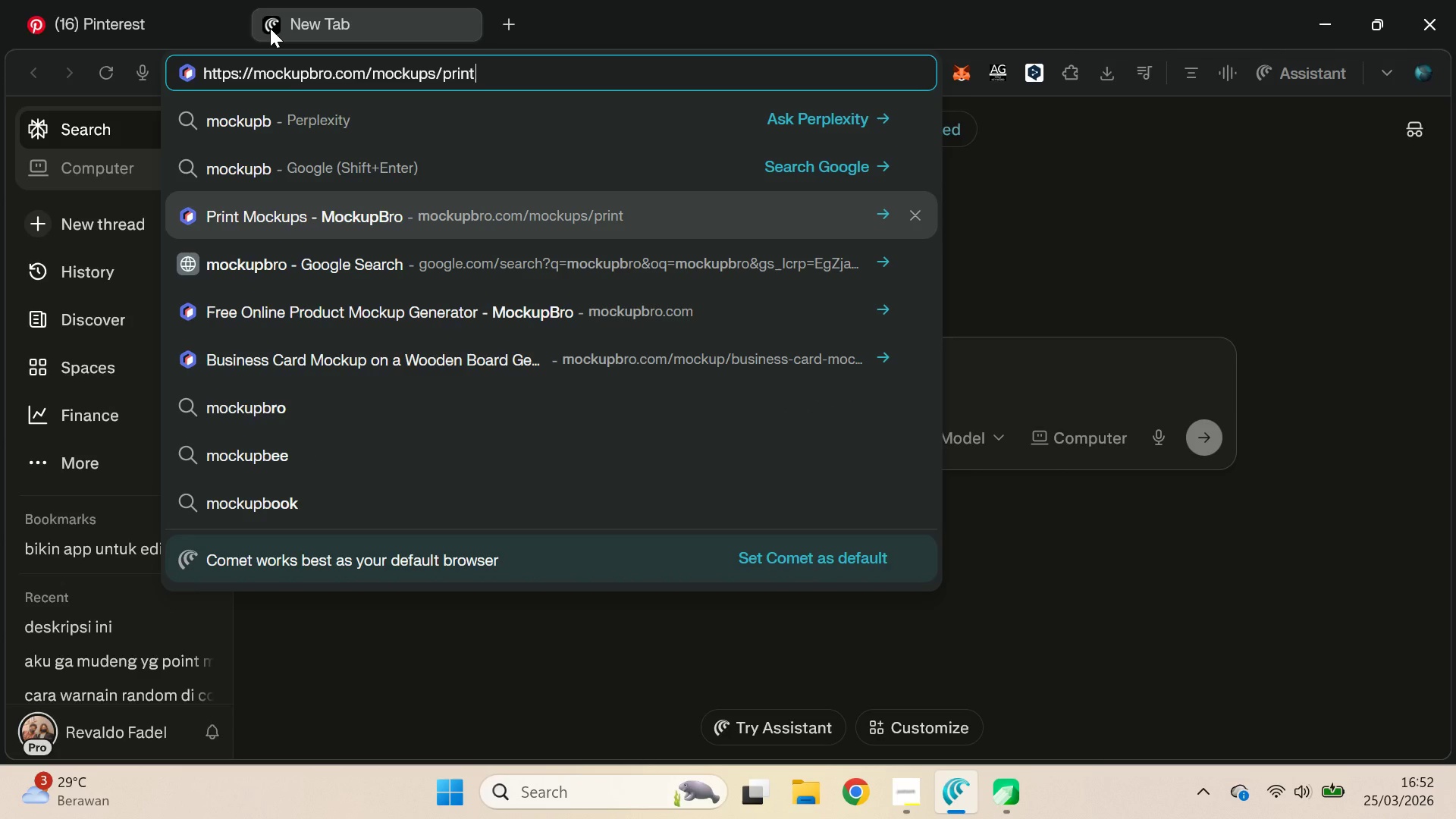 
key(Enter)
 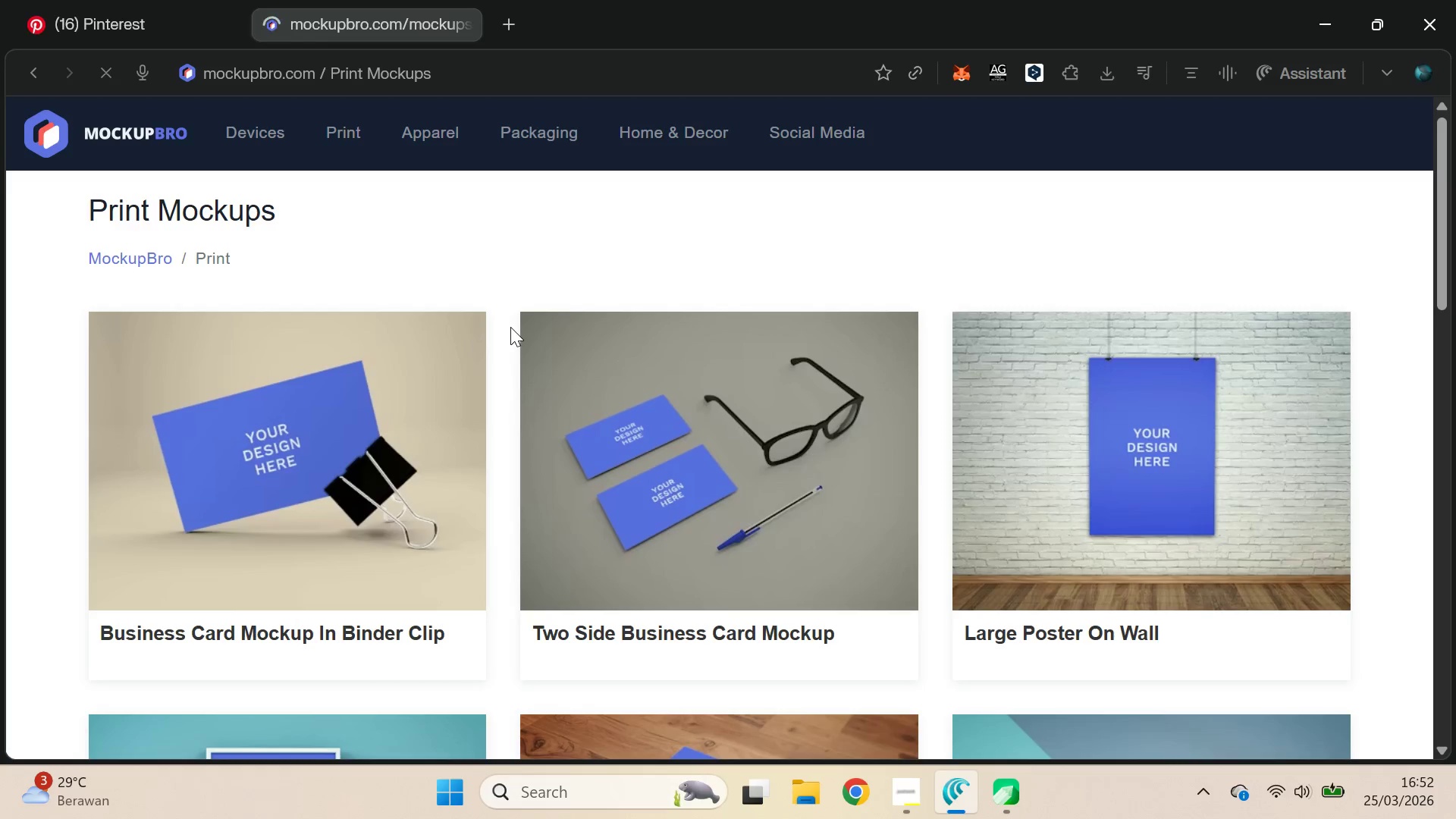 
key(Alt+AltLeft)
 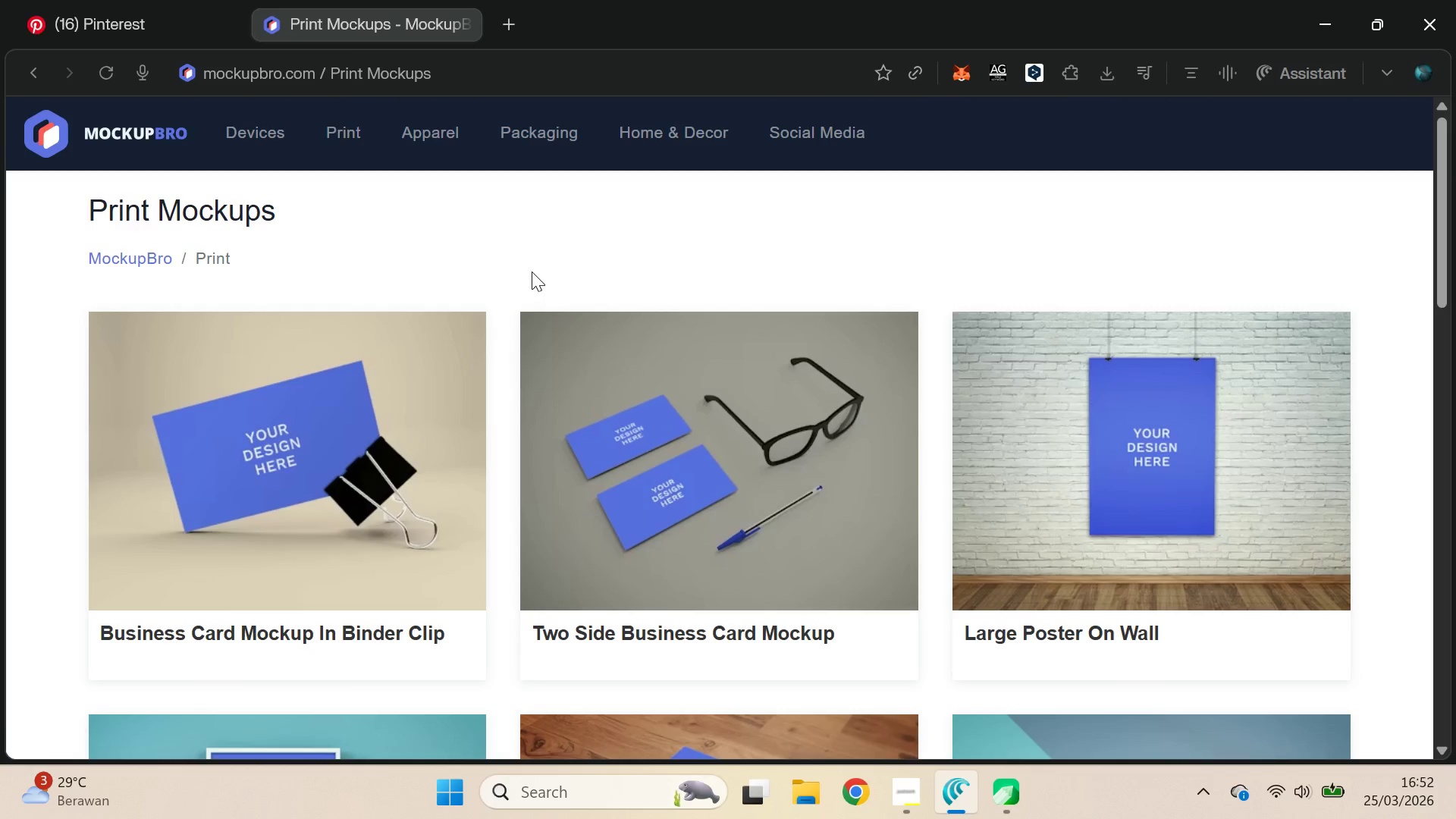 
key(Alt+Tab)
 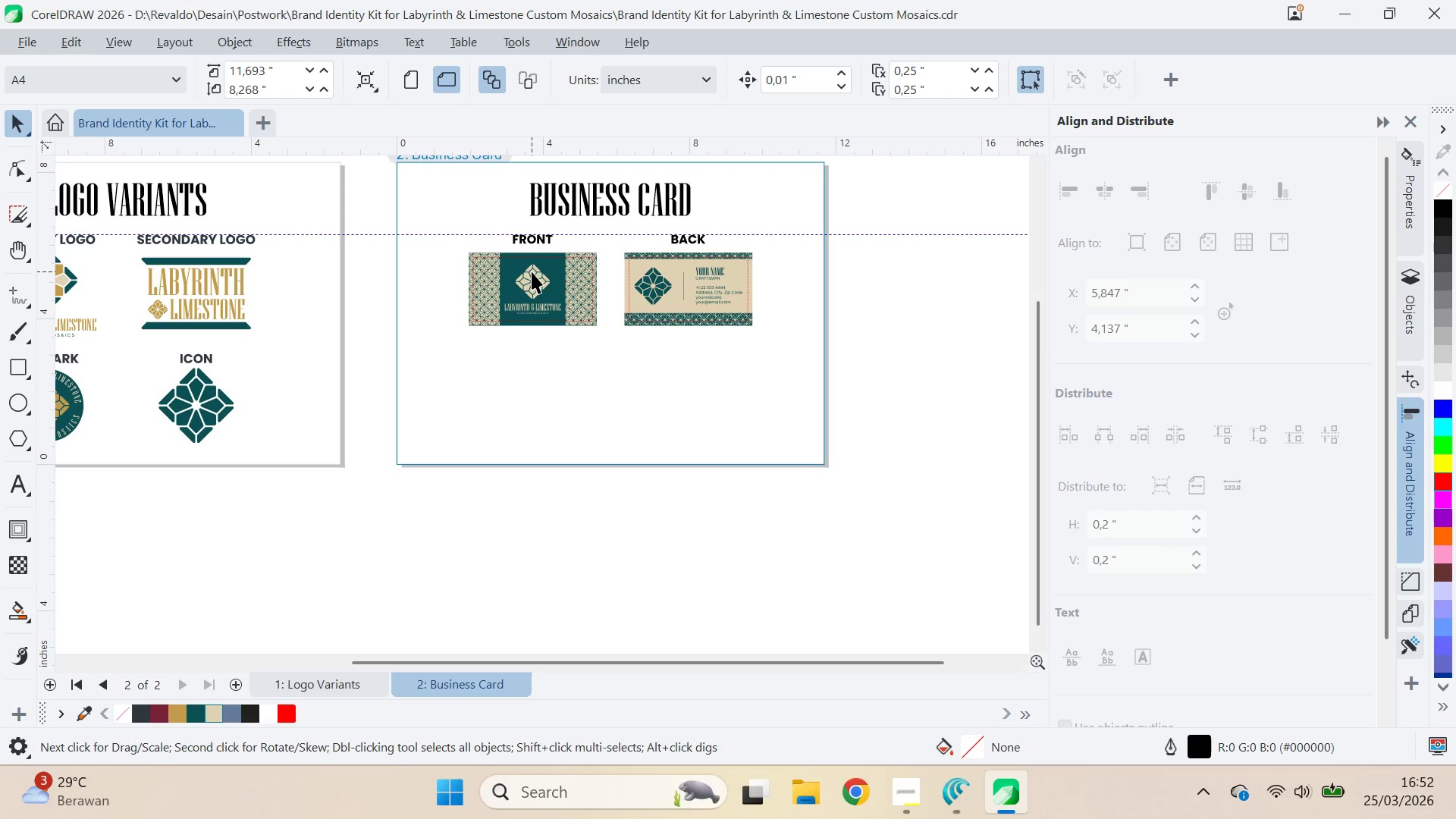 
key(Alt+Tab)
 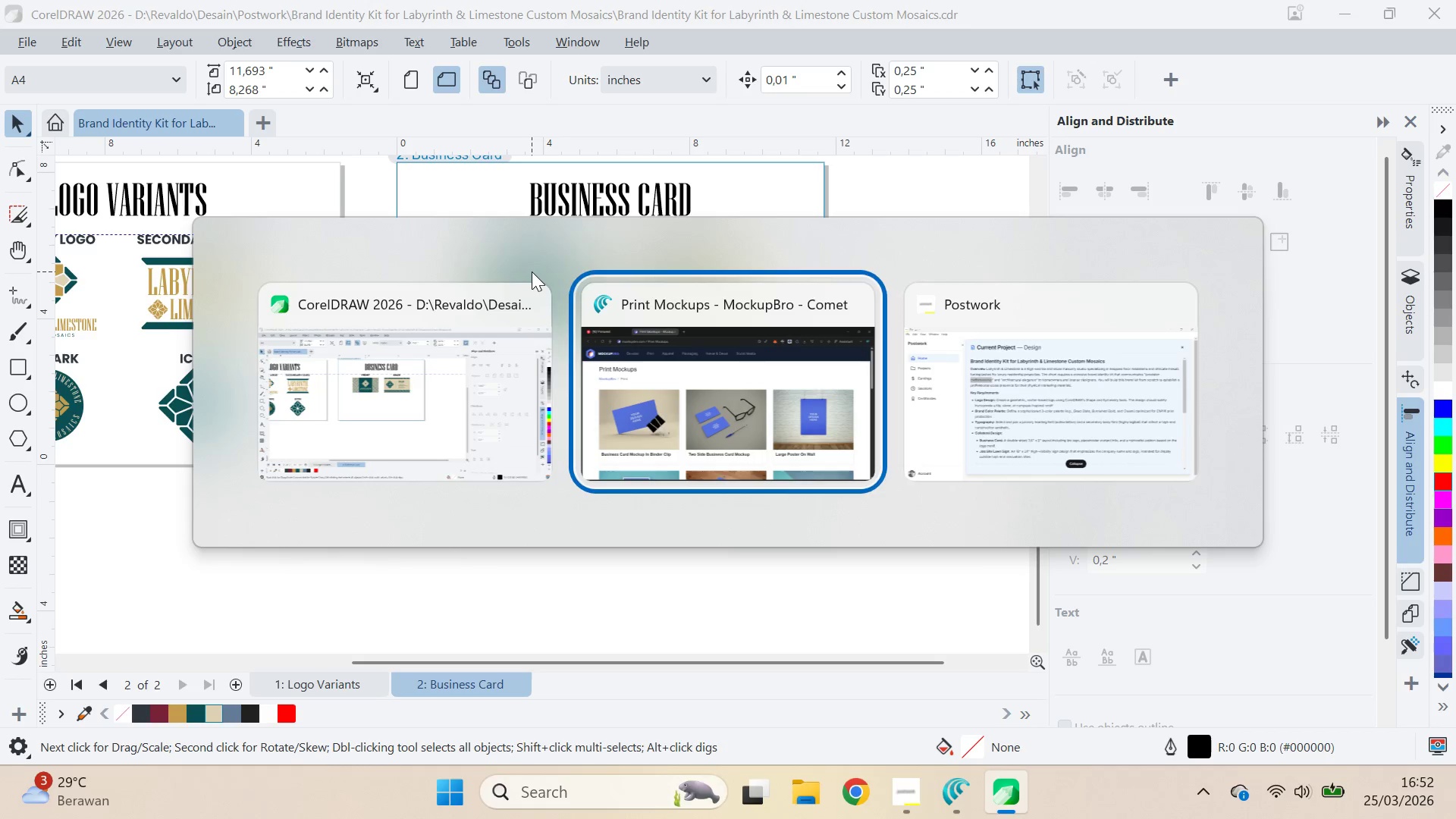 
key(Alt+Tab)